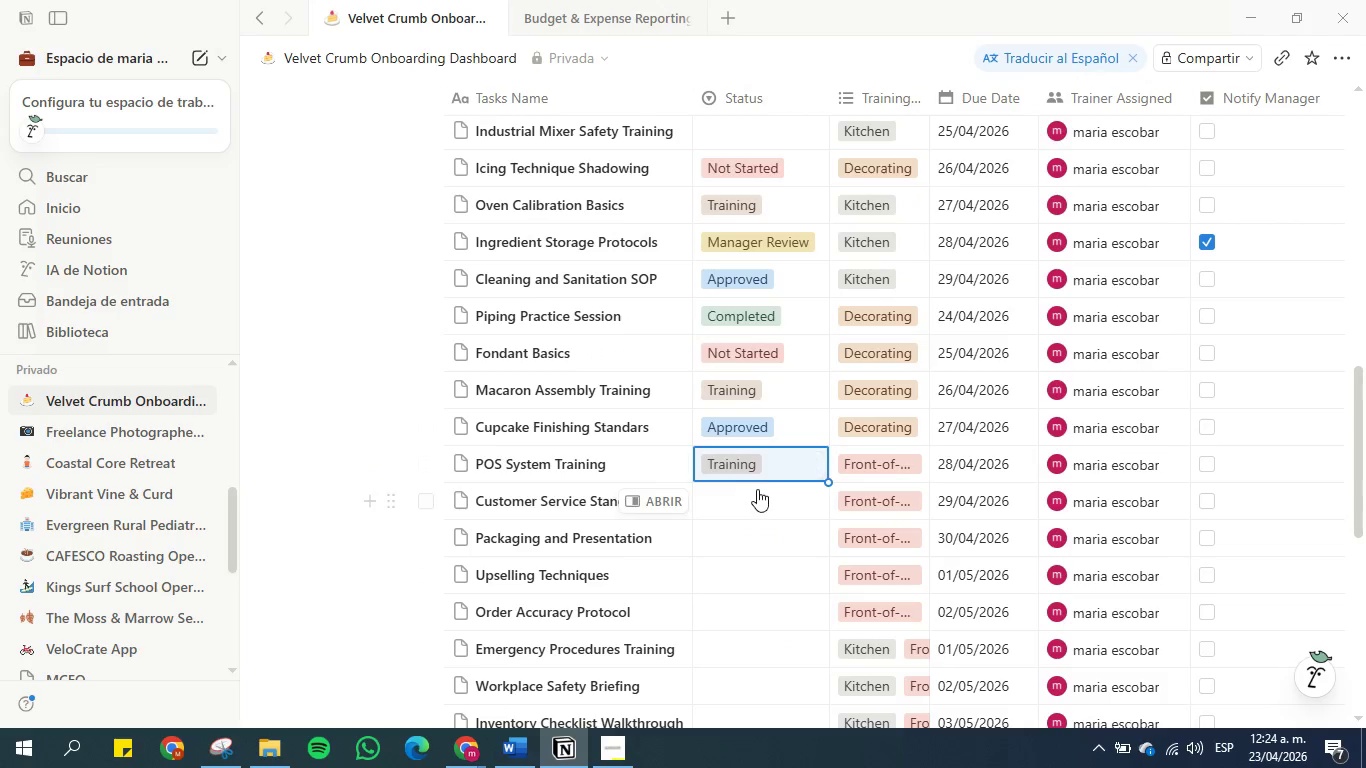 
scroll: coordinate [757, 489], scroll_direction: down, amount: 2.0
 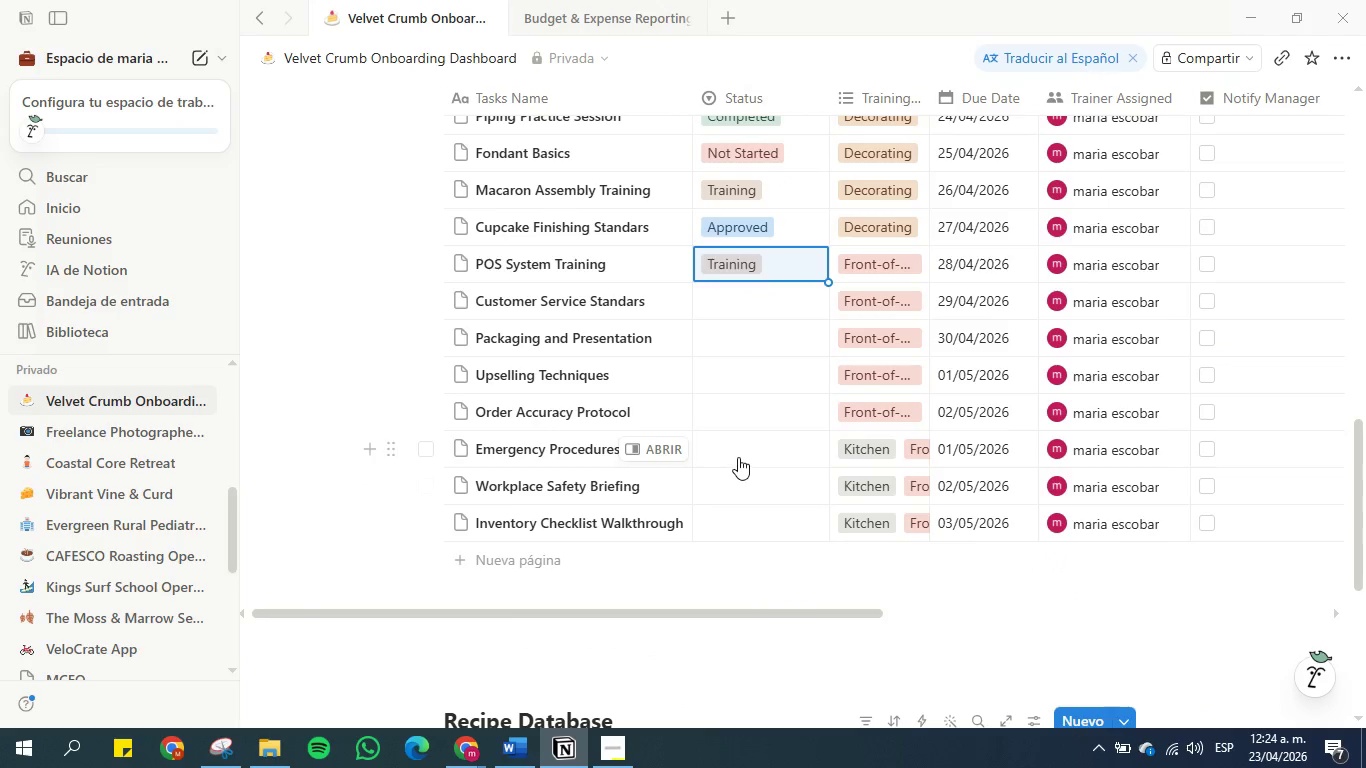 
left_click([742, 451])
 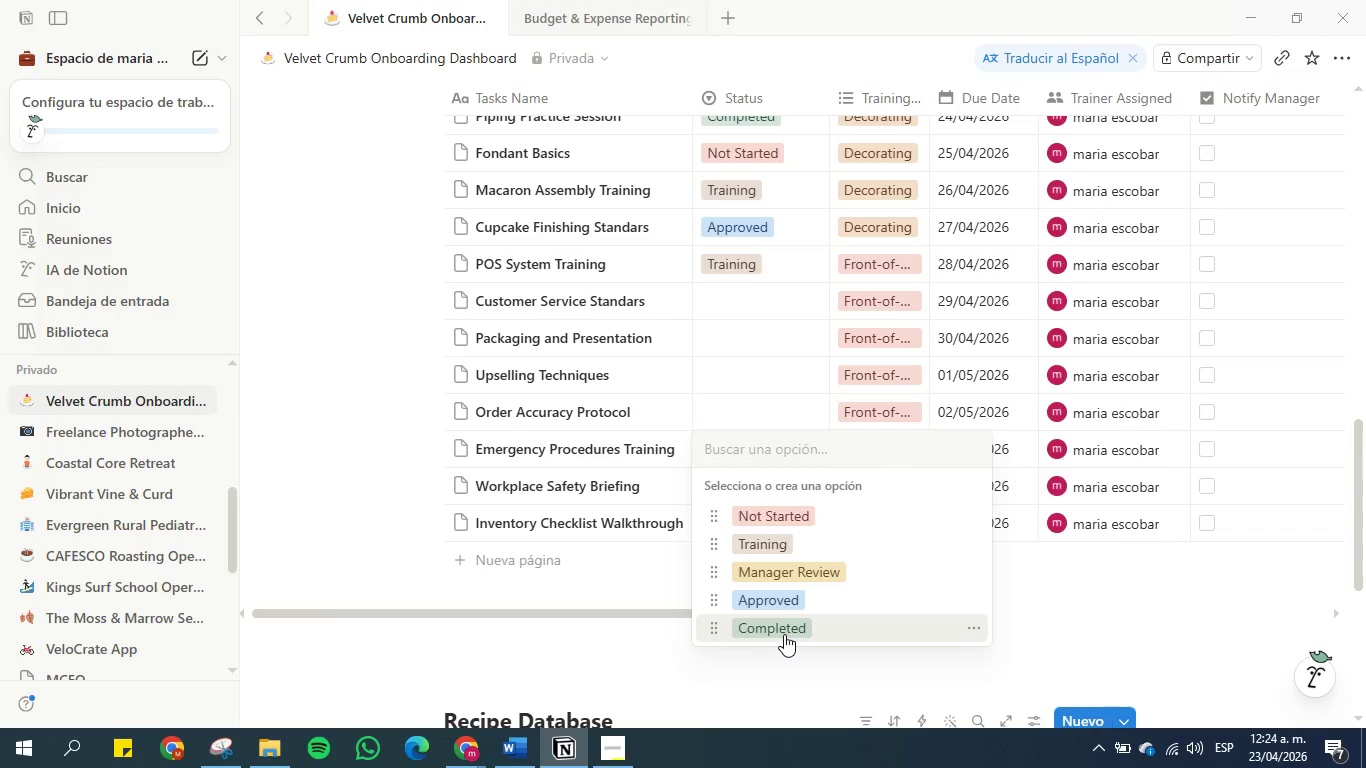 
left_click([784, 633])
 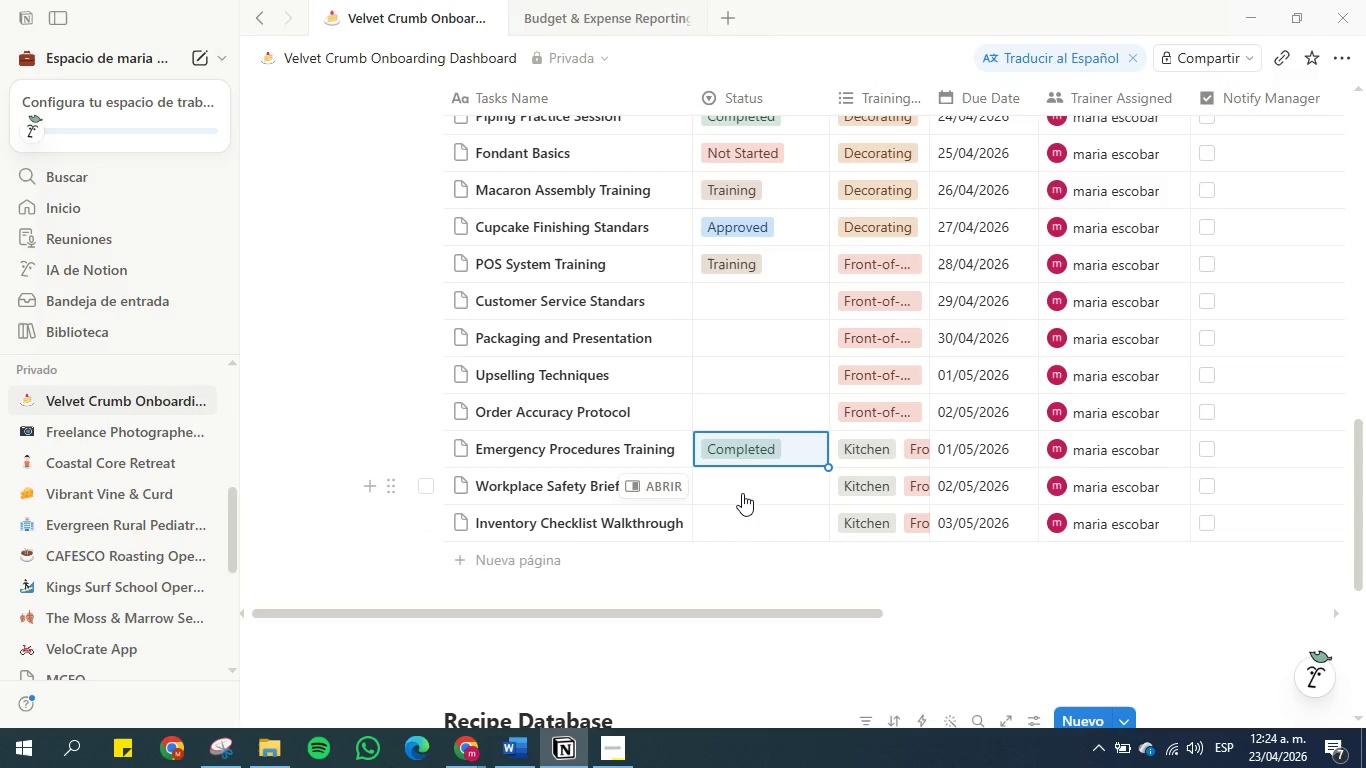 
left_click([742, 493])
 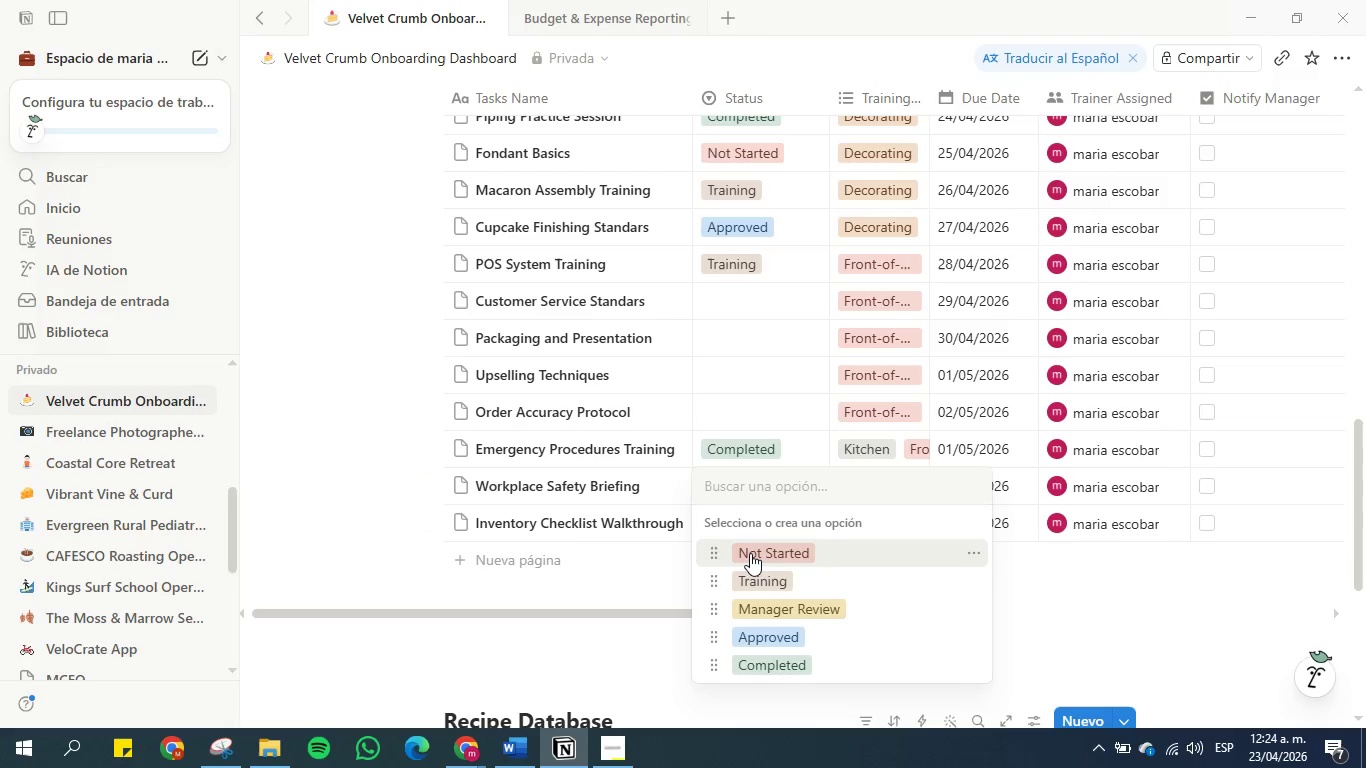 
left_click([750, 553])
 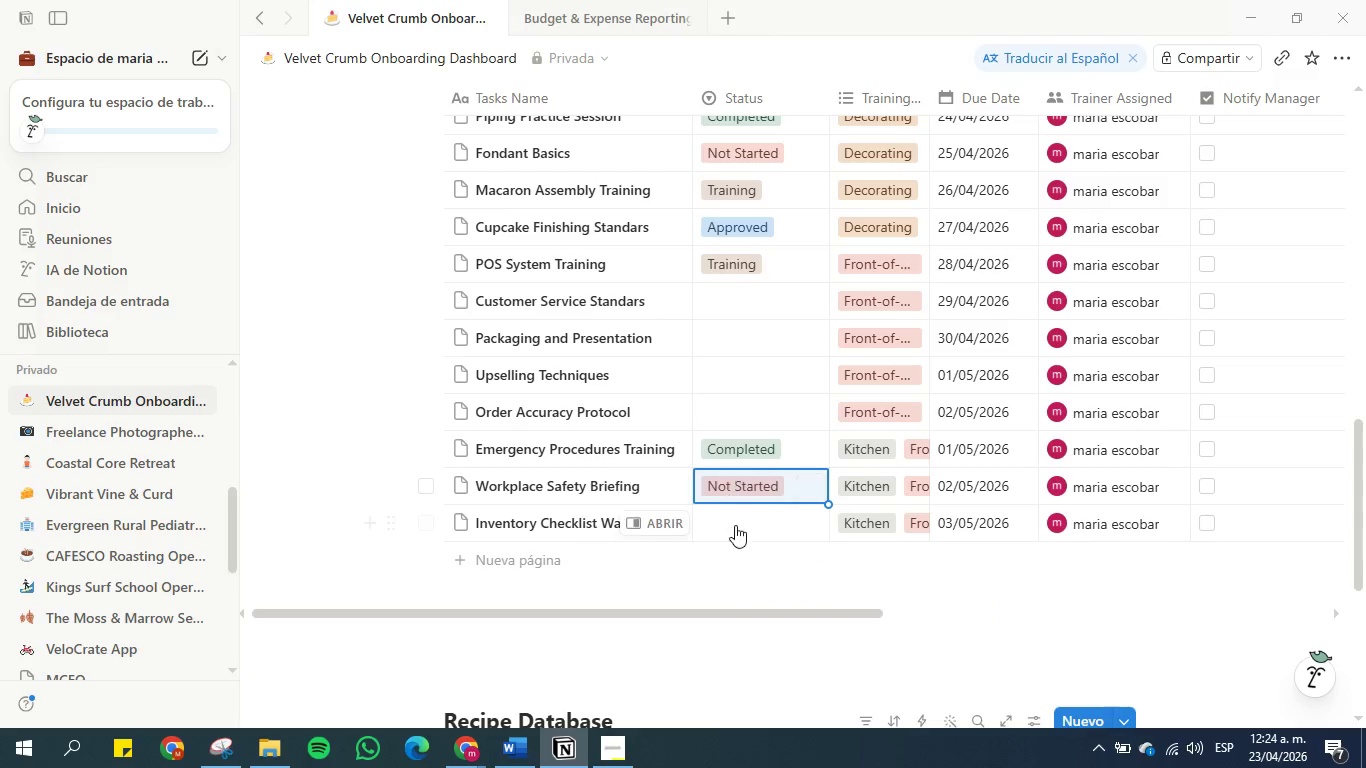 
left_click([737, 514])
 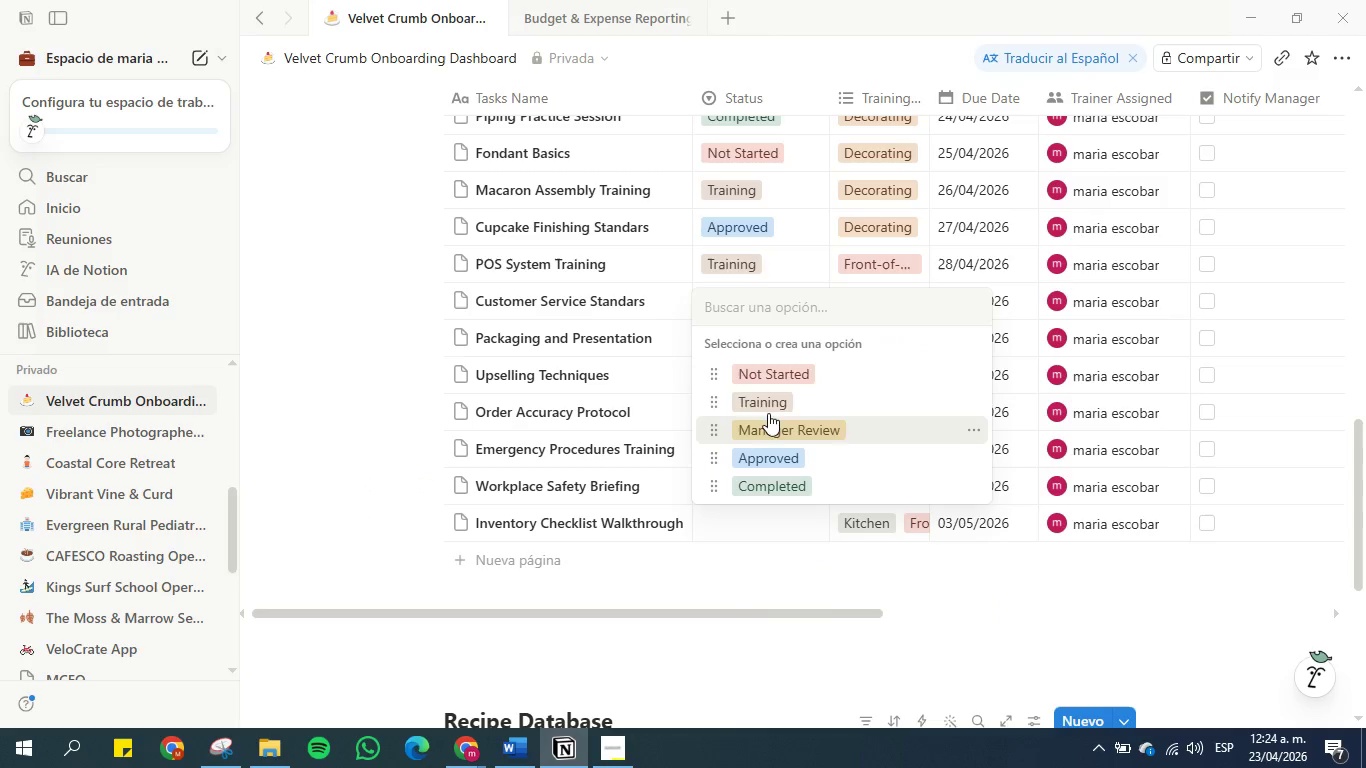 
left_click([768, 405])
 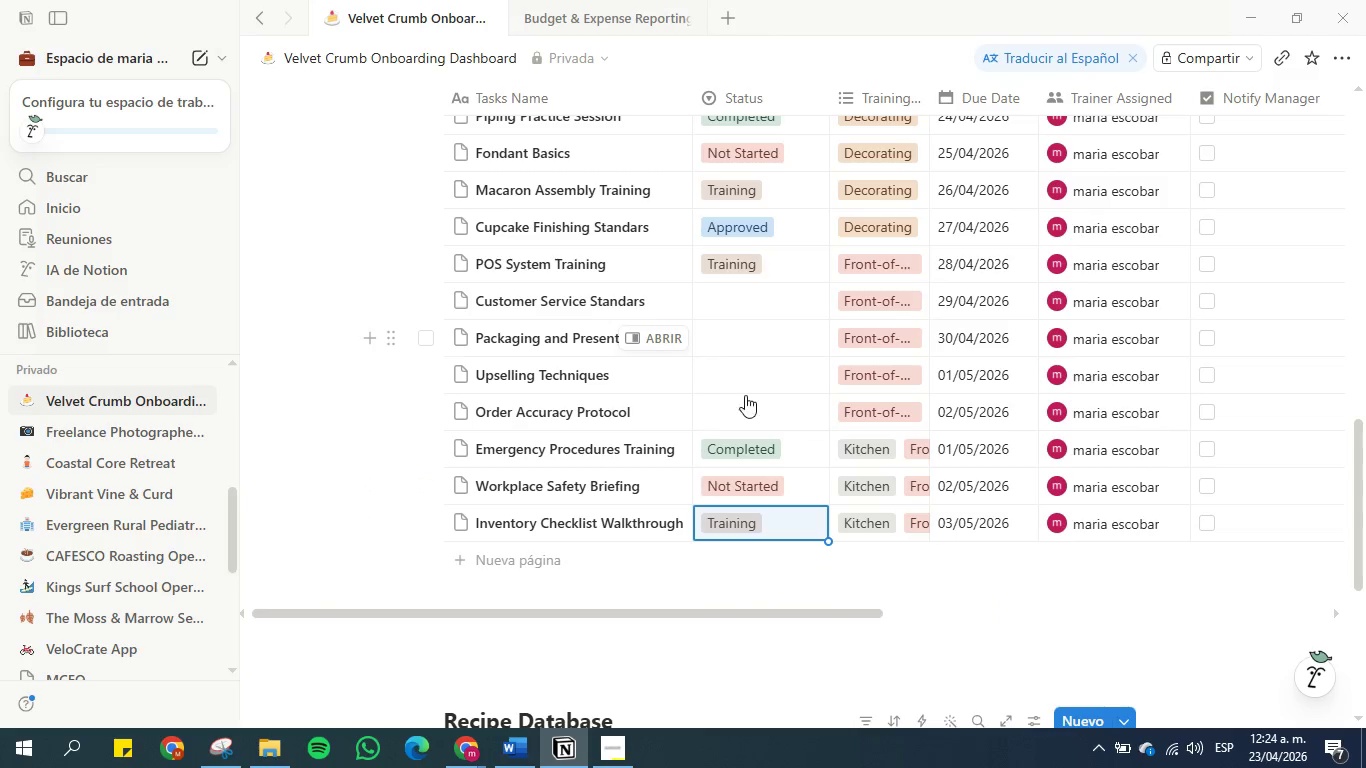 
left_click([745, 396])
 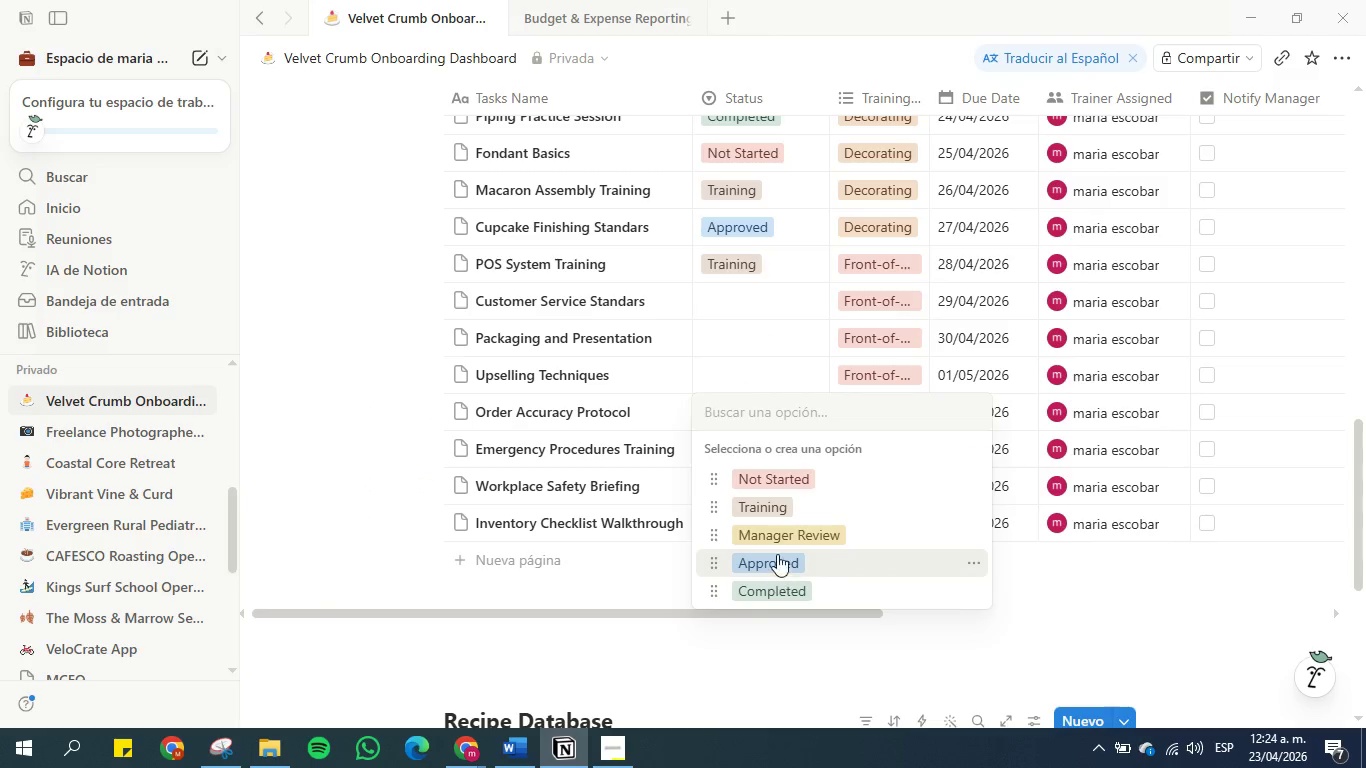 
left_click([780, 540])
 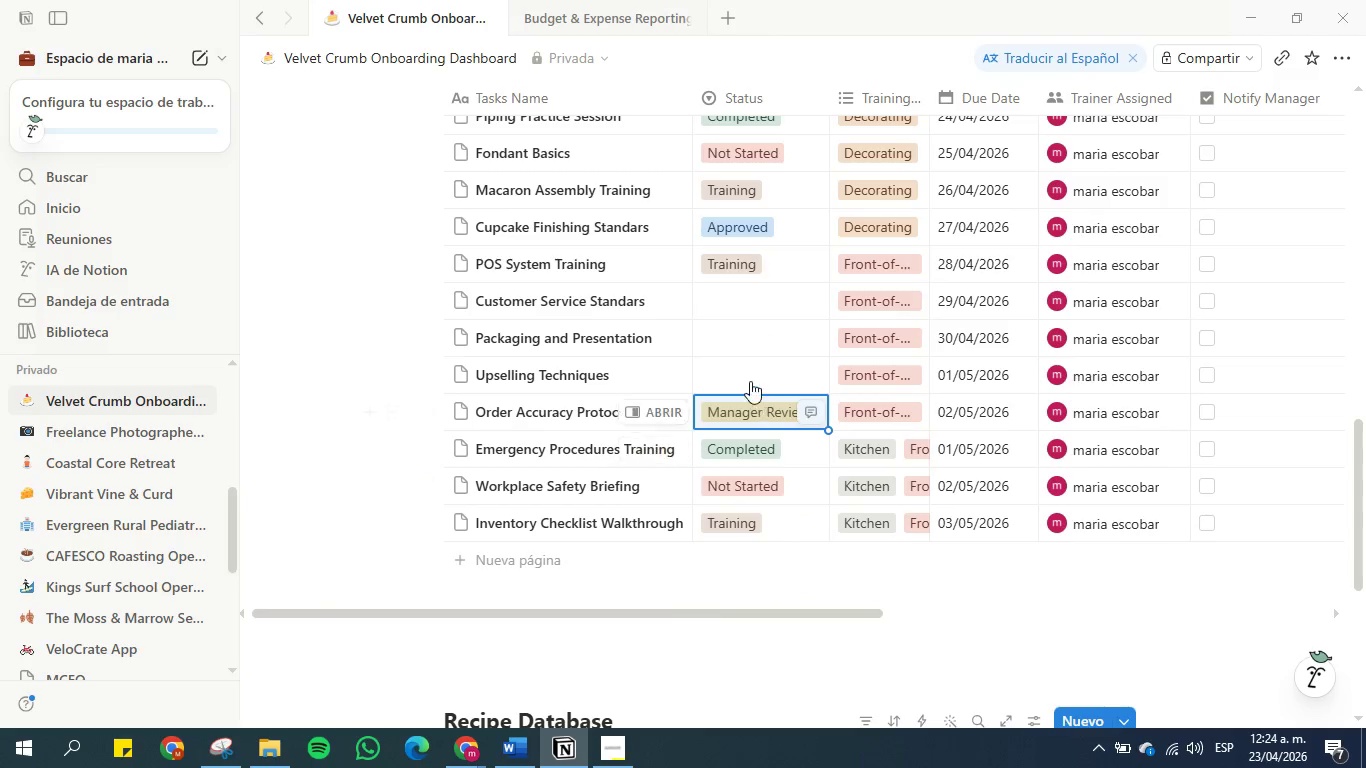 
left_click([749, 380])
 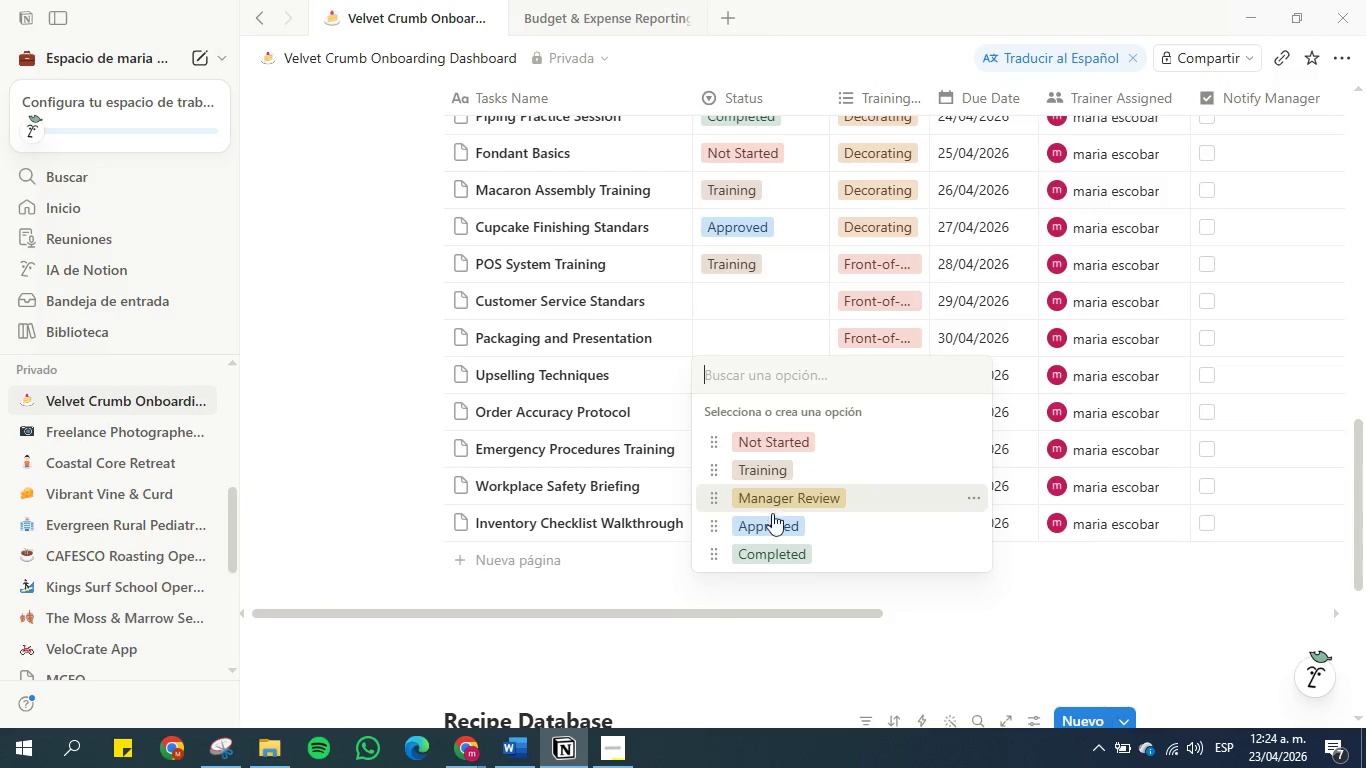 
left_click([772, 521])
 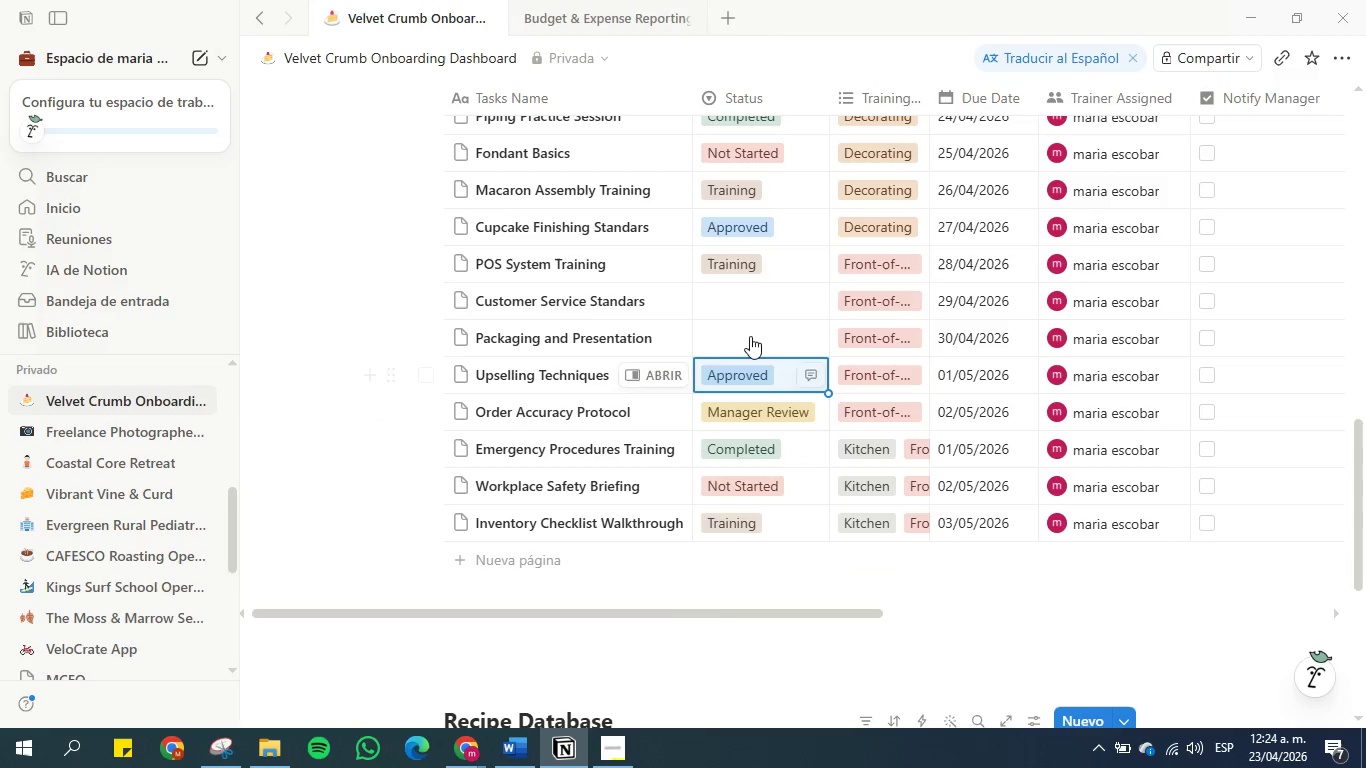 
left_click([748, 324])
 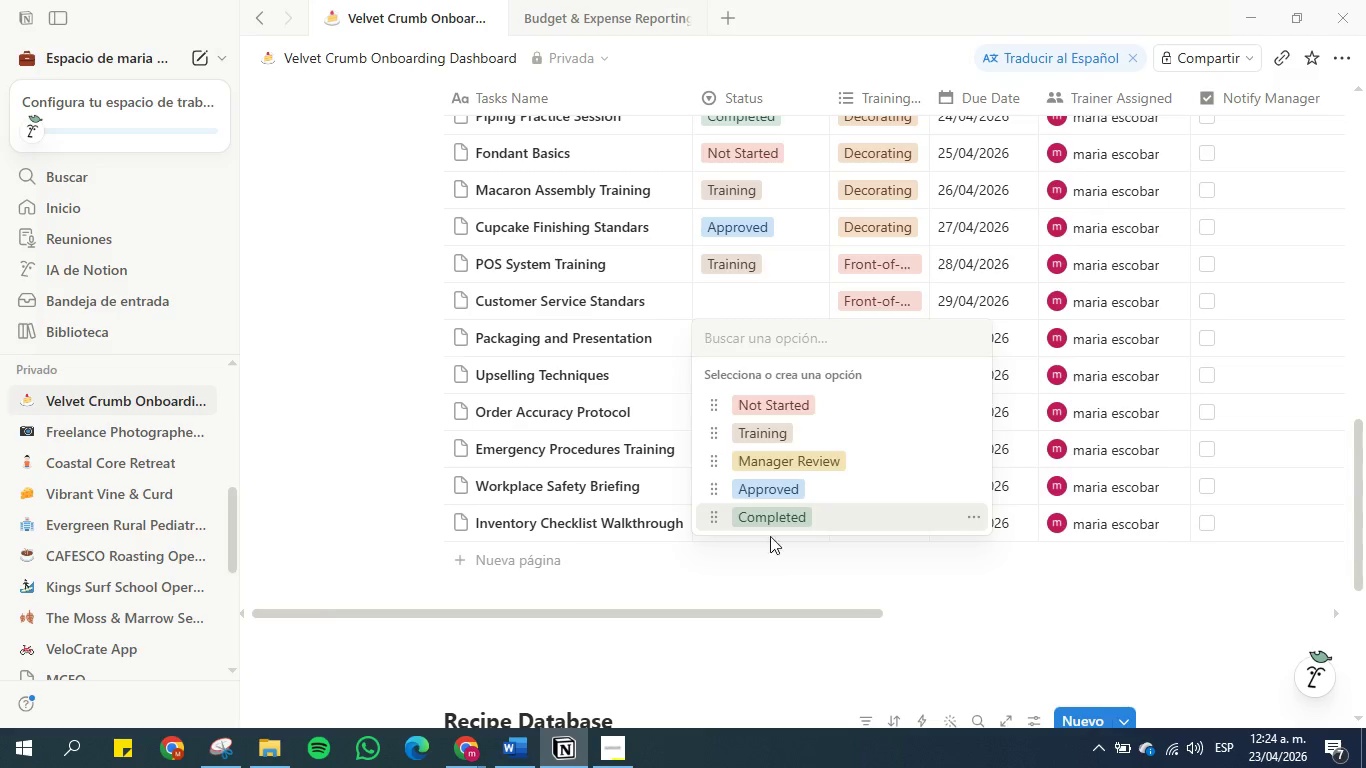 
left_click([770, 517])
 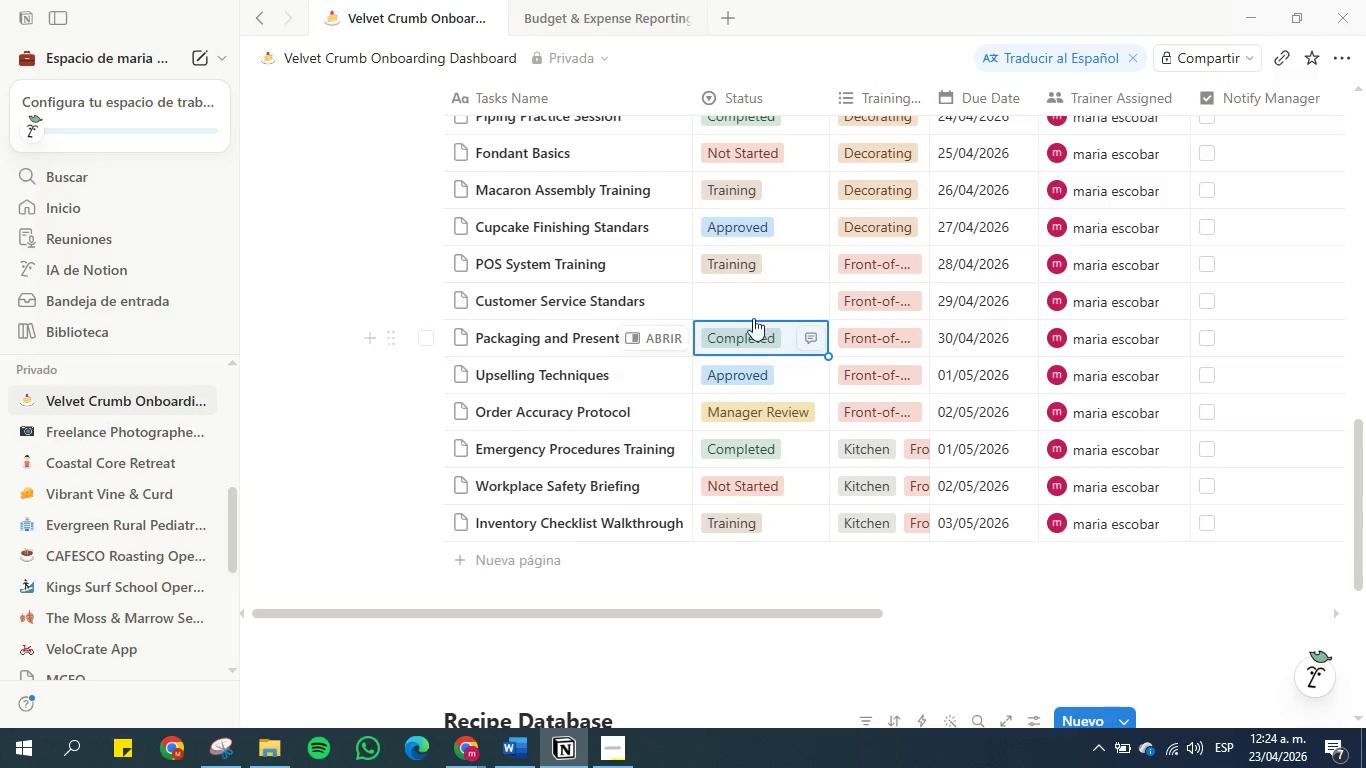 
left_click([753, 306])
 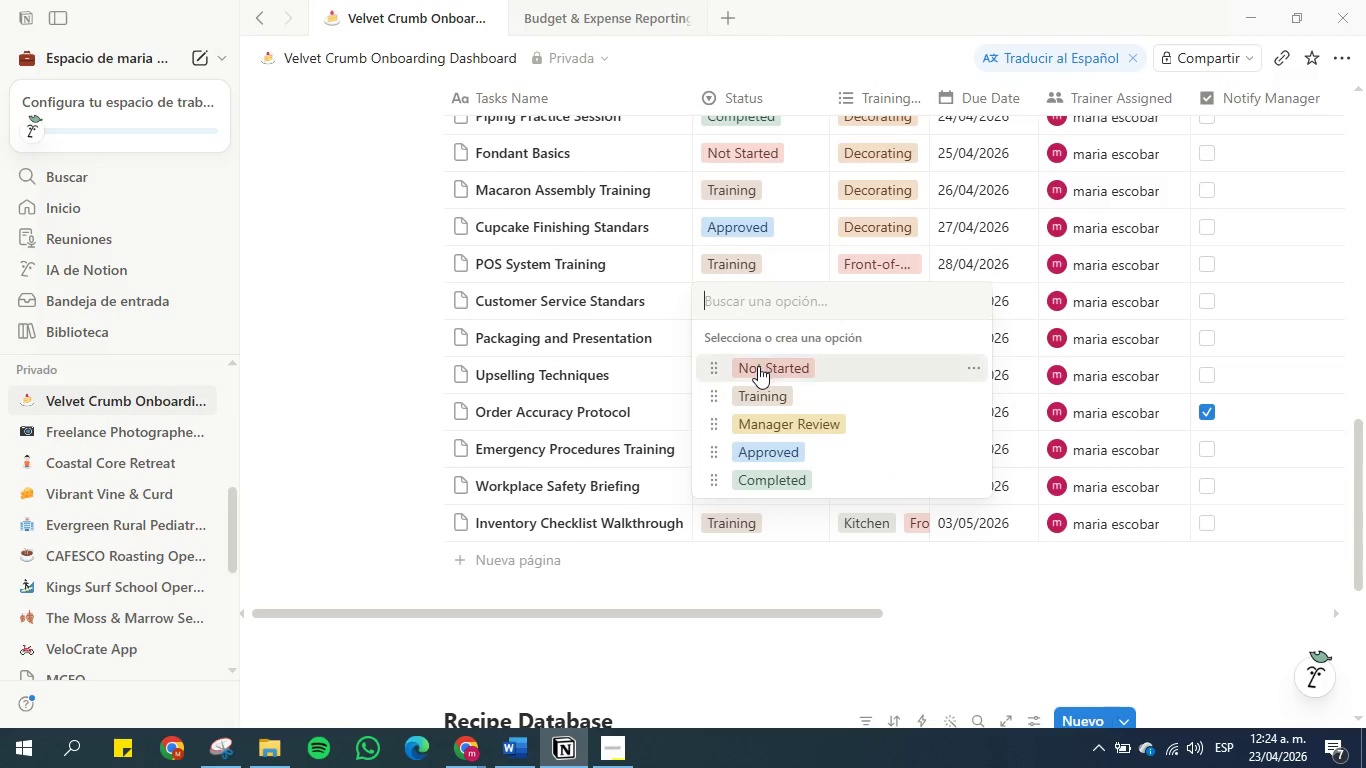 
left_click([758, 367])
 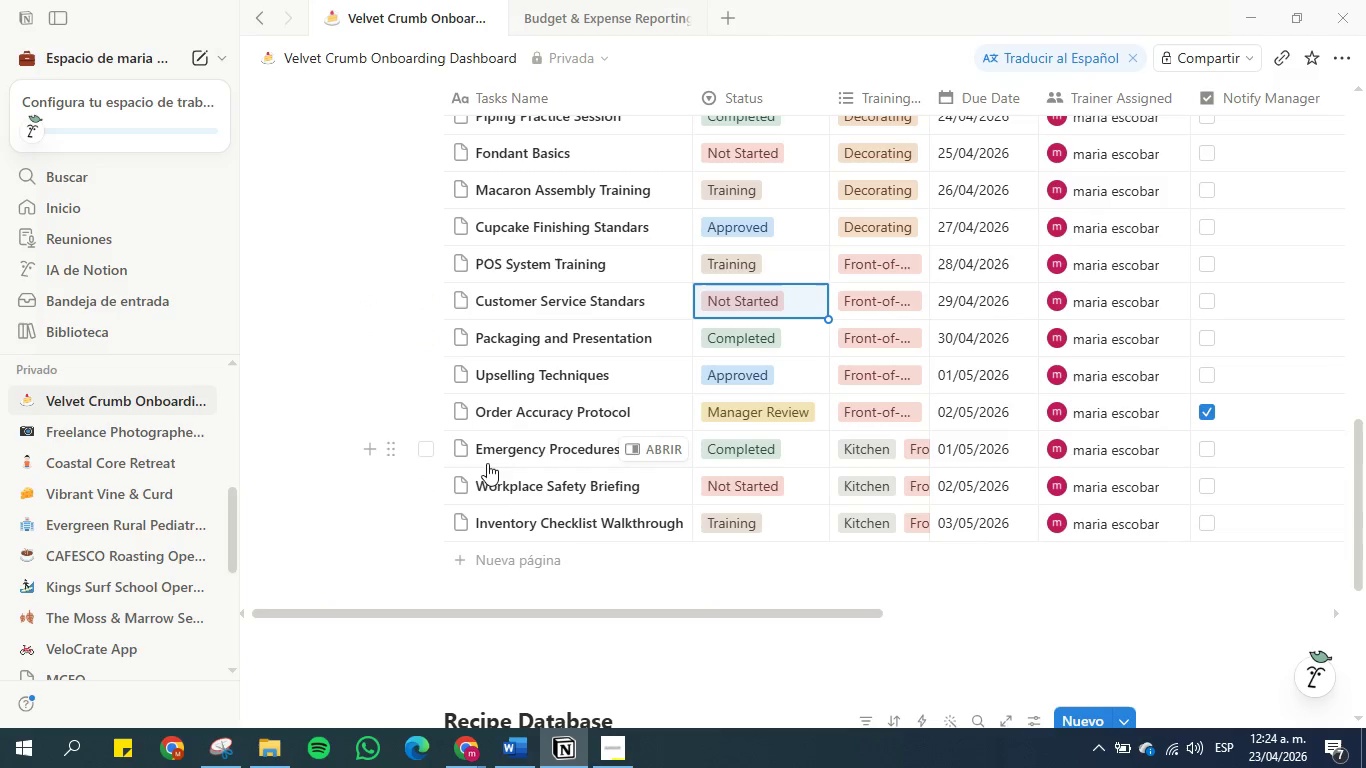 
left_click([297, 386])
 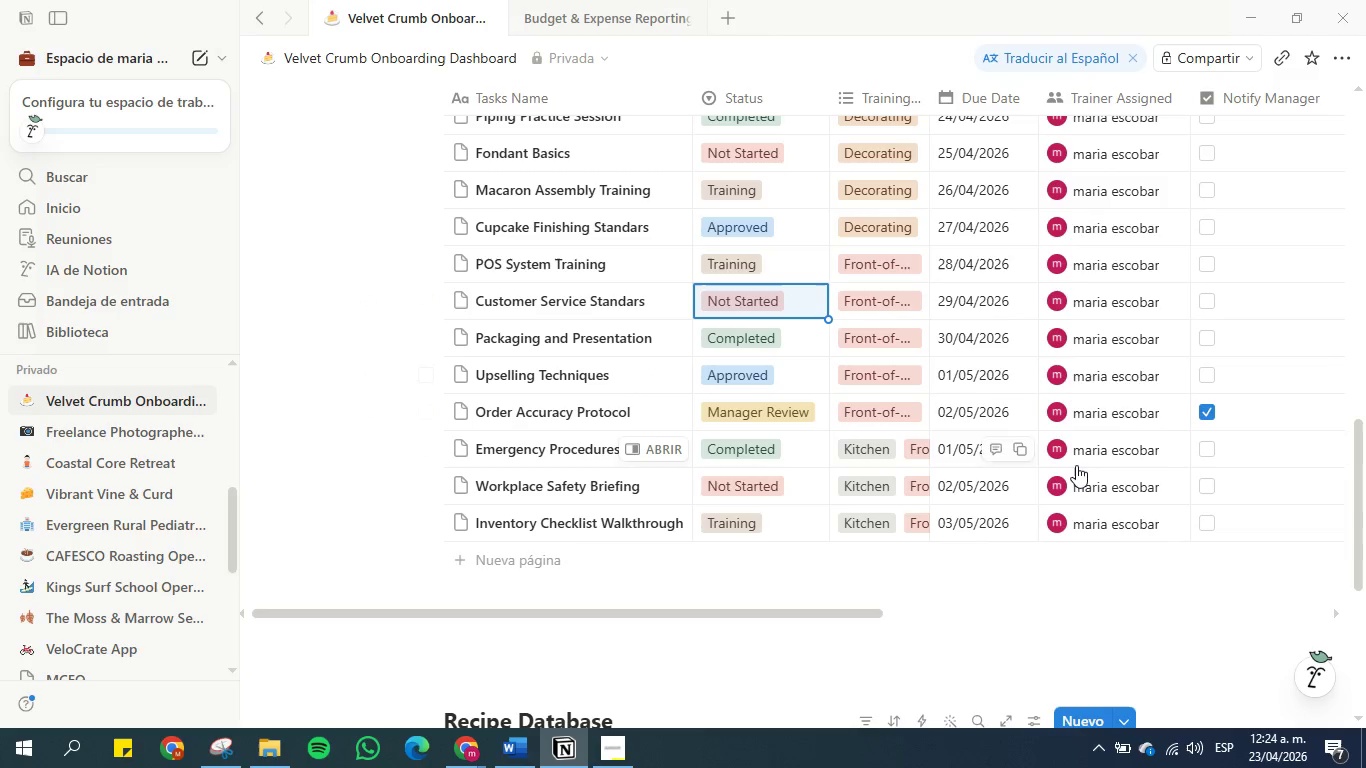 
scroll: coordinate [1081, 467], scroll_direction: up, amount: 2.0
 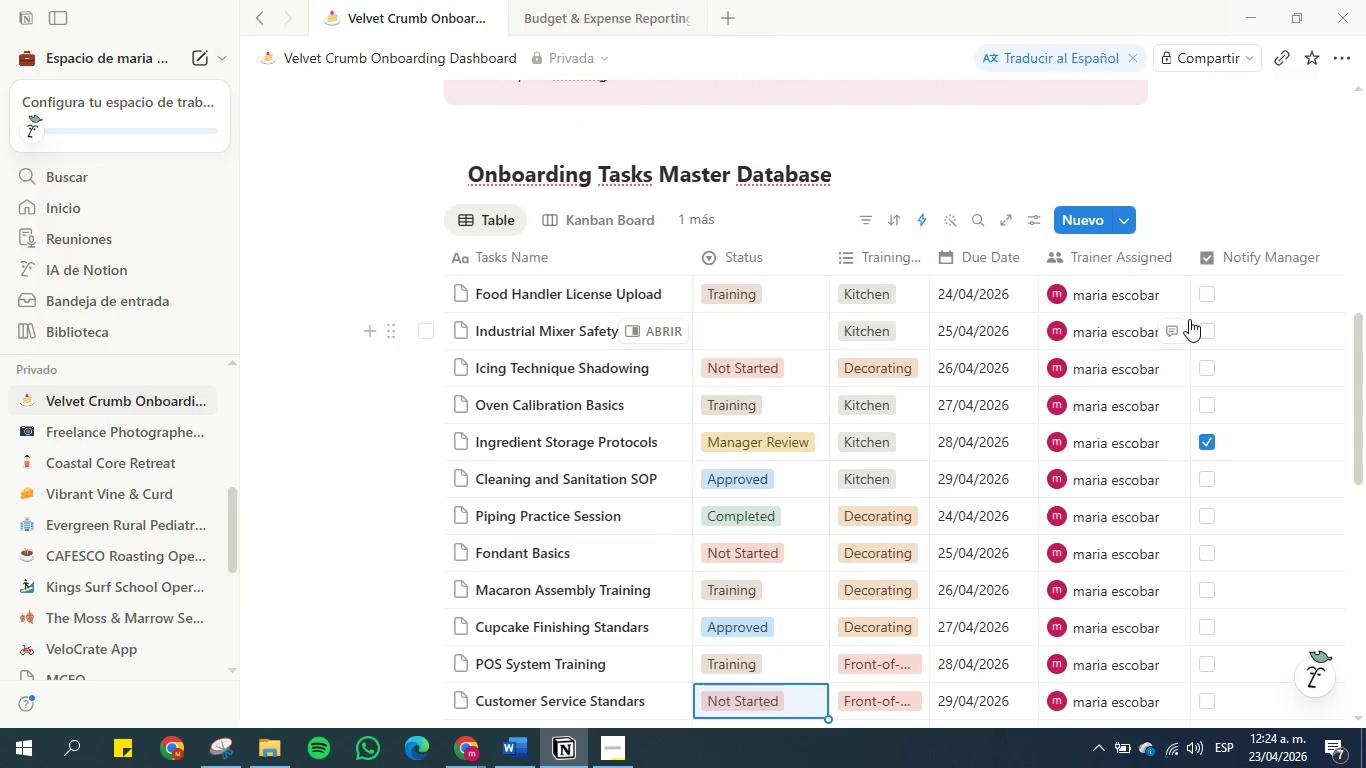 
scroll: coordinate [1156, 316], scroll_direction: none, amount: 0.0
 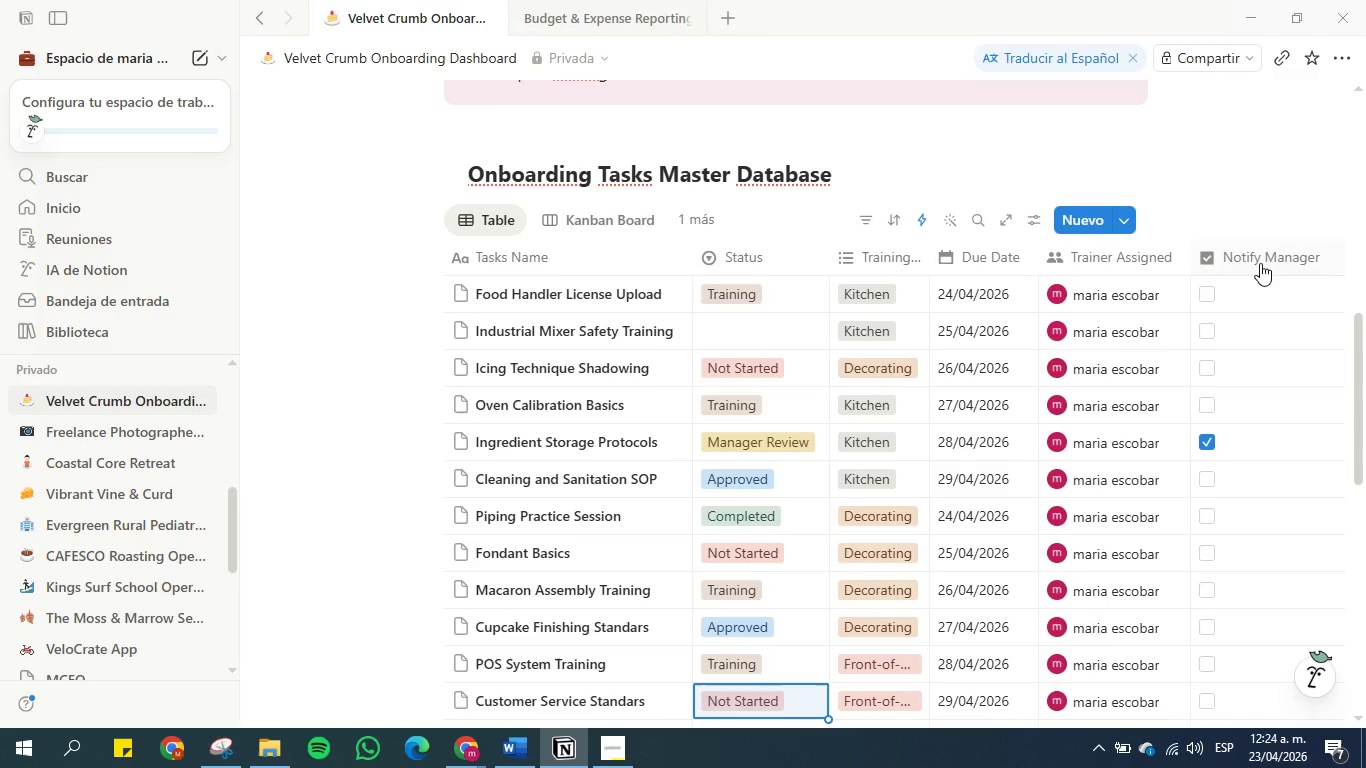 
scroll: coordinate [945, 543], scroll_direction: down, amount: 3.0
 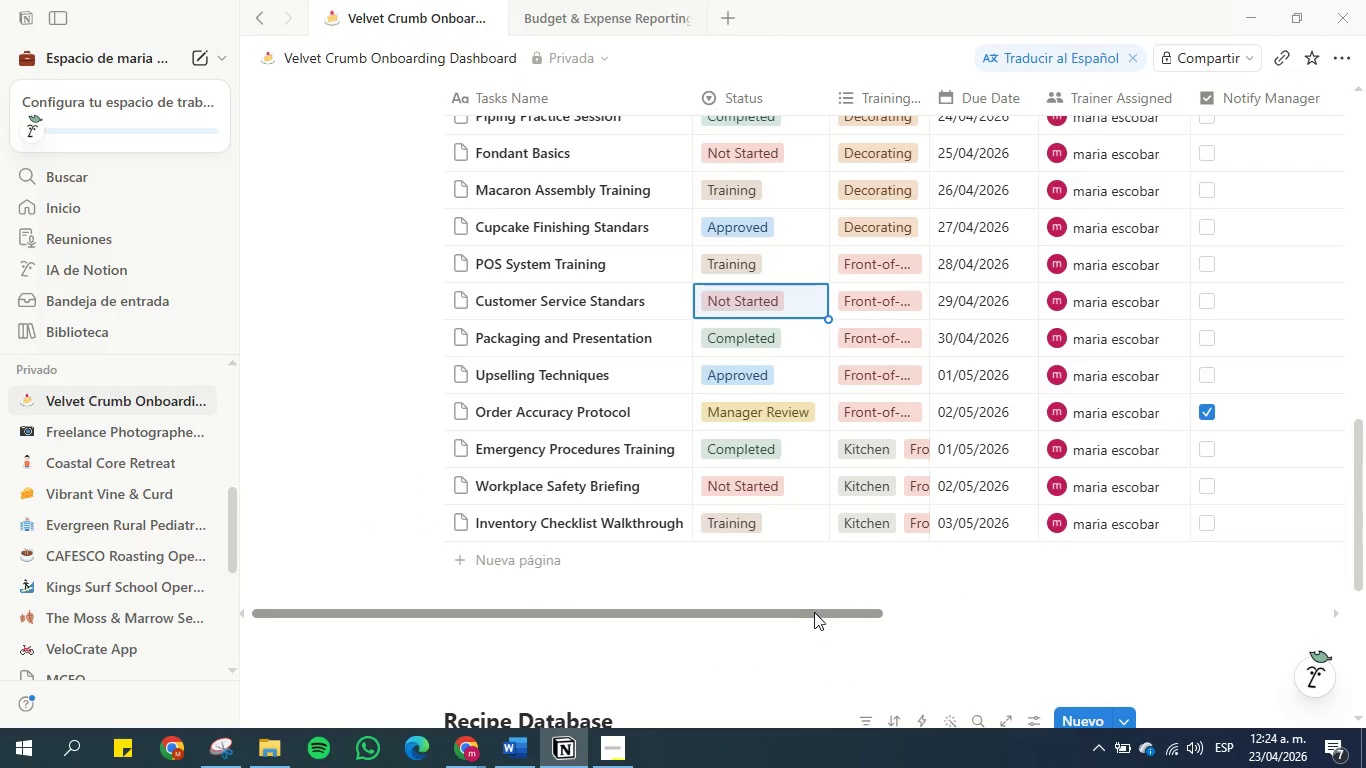 
left_click_drag(start_coordinate=[812, 613], to_coordinate=[1275, 620])
 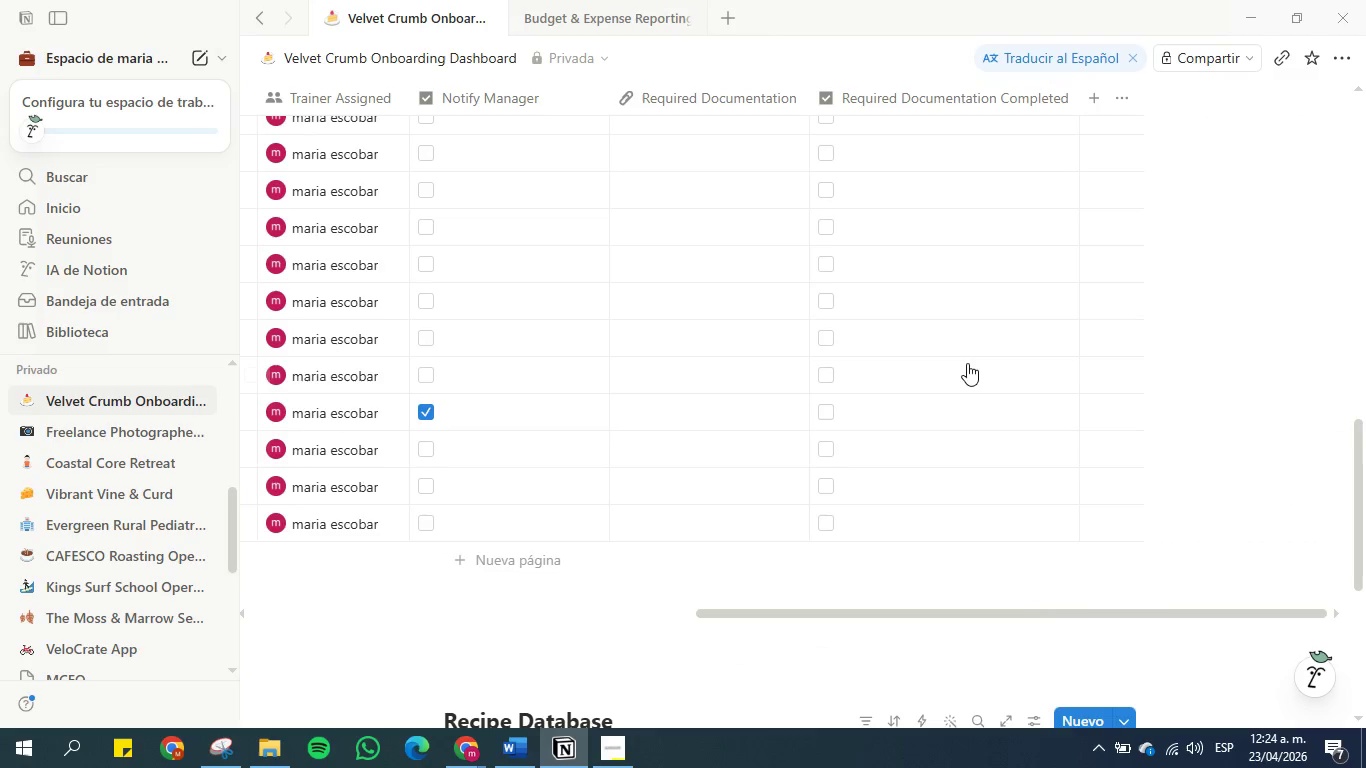 
scroll: coordinate [964, 358], scroll_direction: up, amount: 2.0
 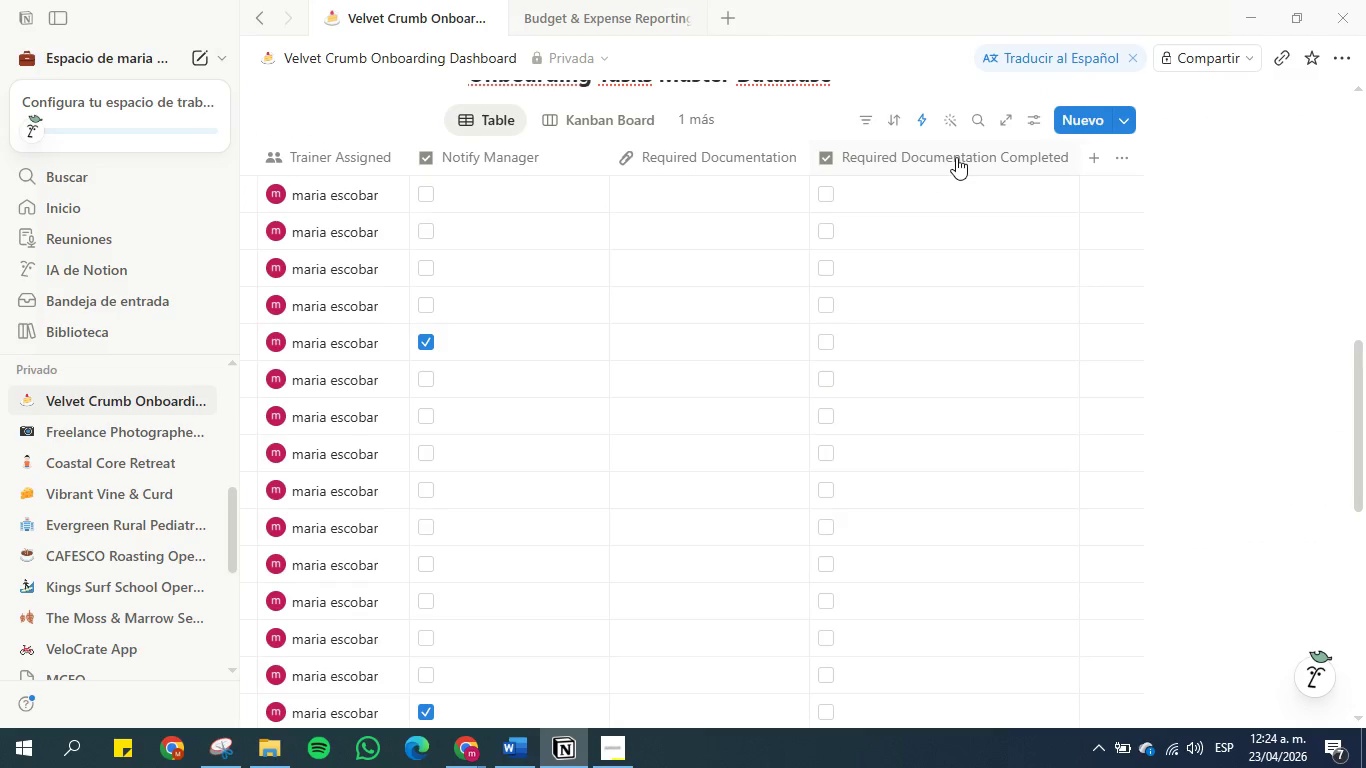 
wait(7.97)
 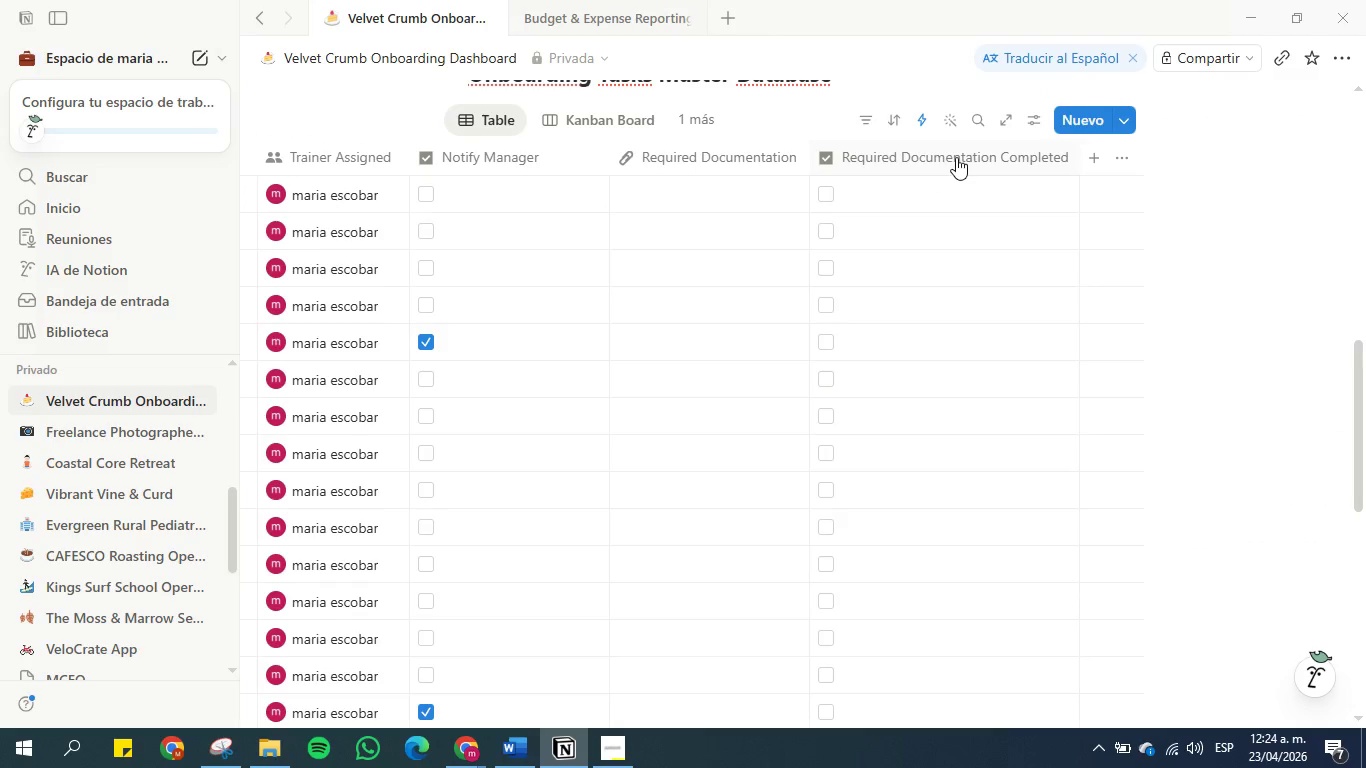 
scroll: coordinate [1002, 291], scroll_direction: none, amount: 0.0
 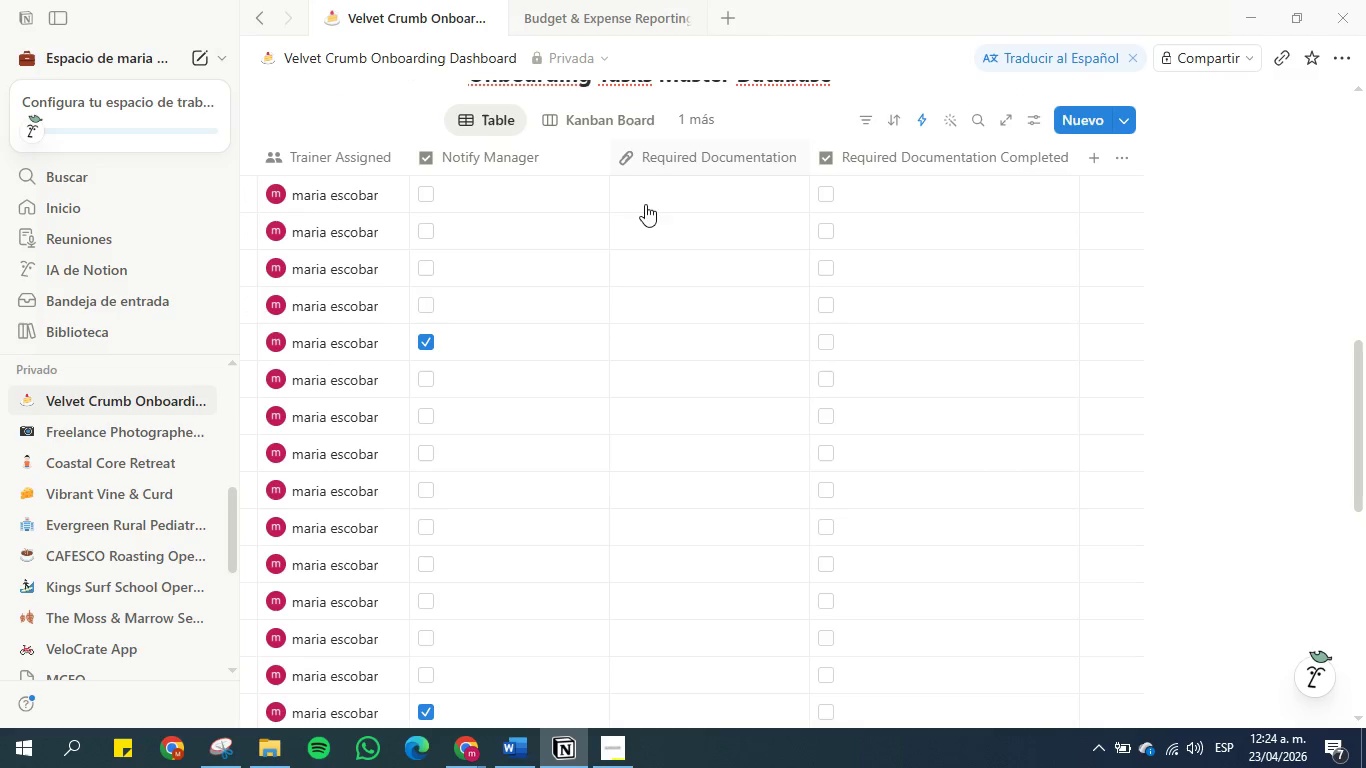 
scroll: coordinate [594, 377], scroll_direction: down, amount: 2.0
 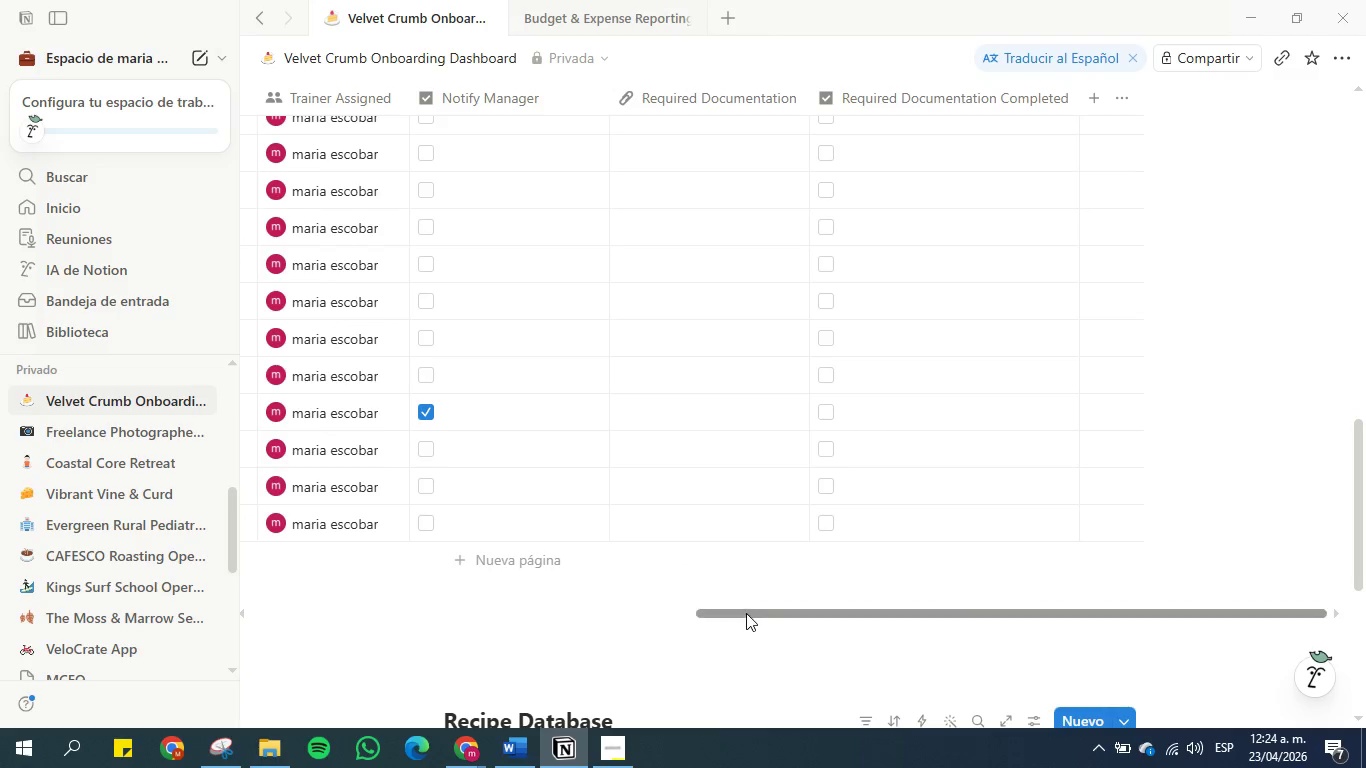 
left_click_drag(start_coordinate=[746, 613], to_coordinate=[272, 536])
 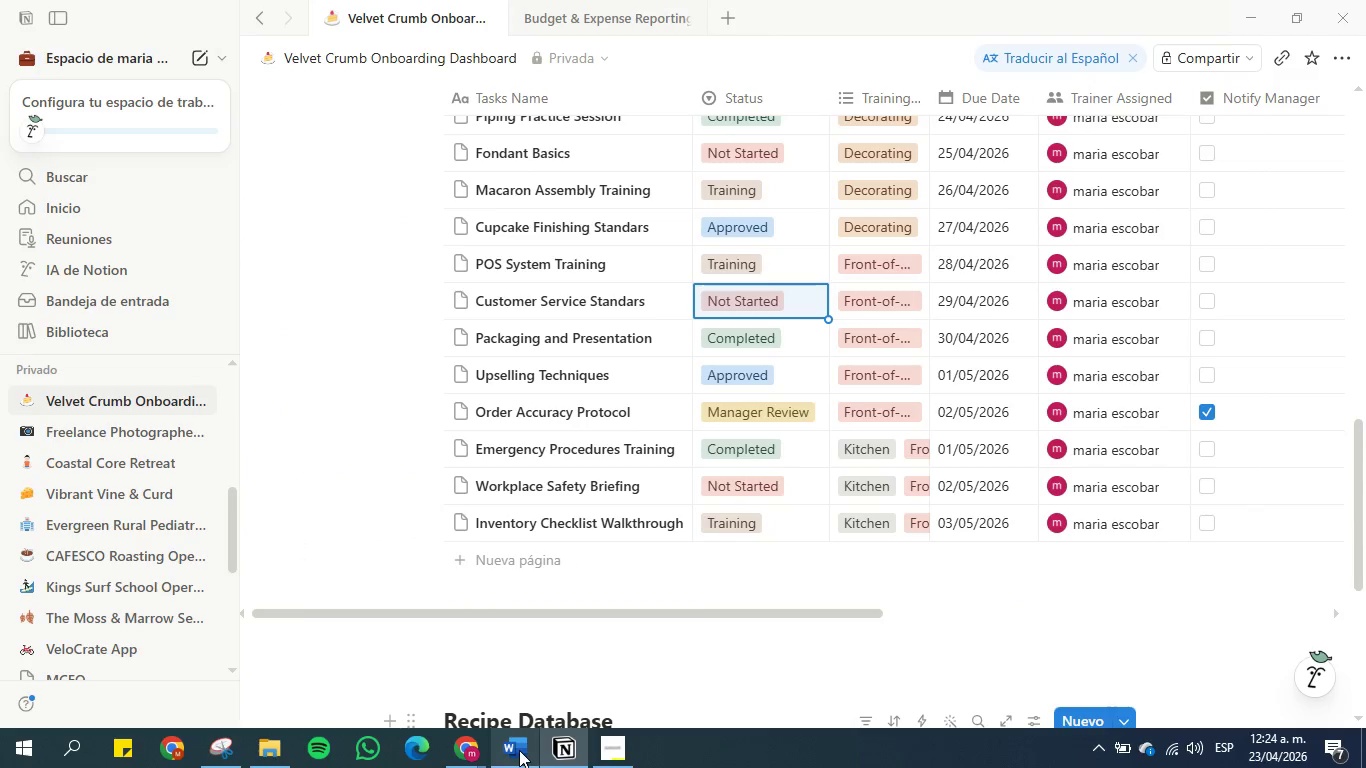 
mouse_move([910, 723])
 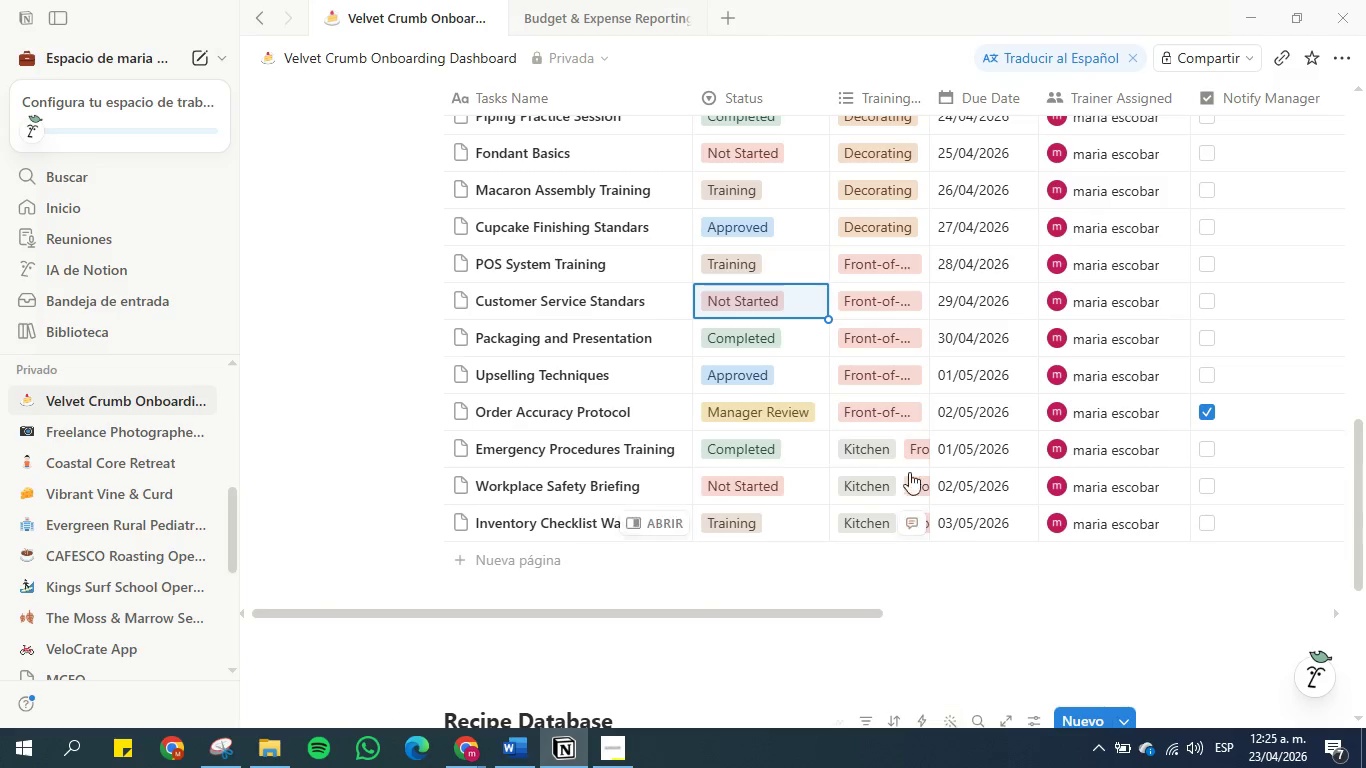 
scroll: coordinate [791, 293], scroll_direction: up, amount: 4.0
 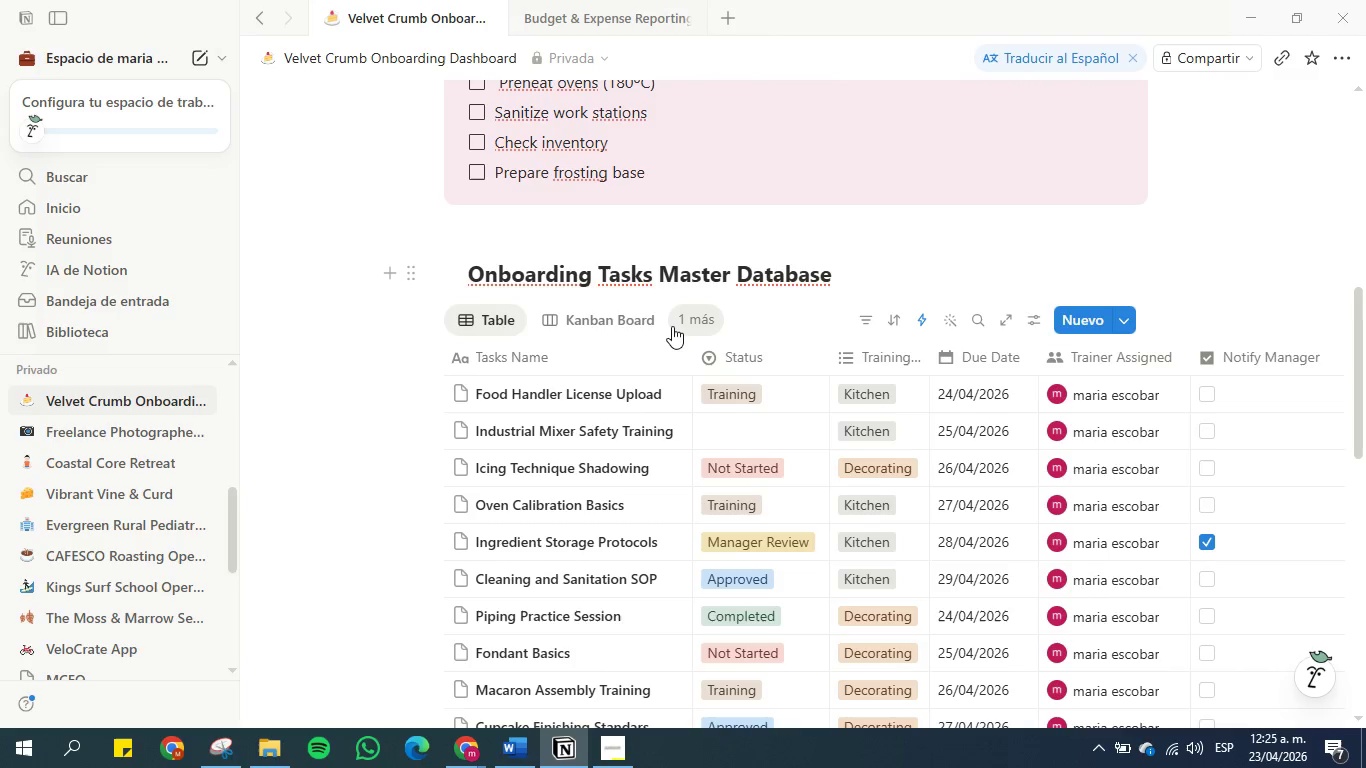 
left_click([632, 325])
 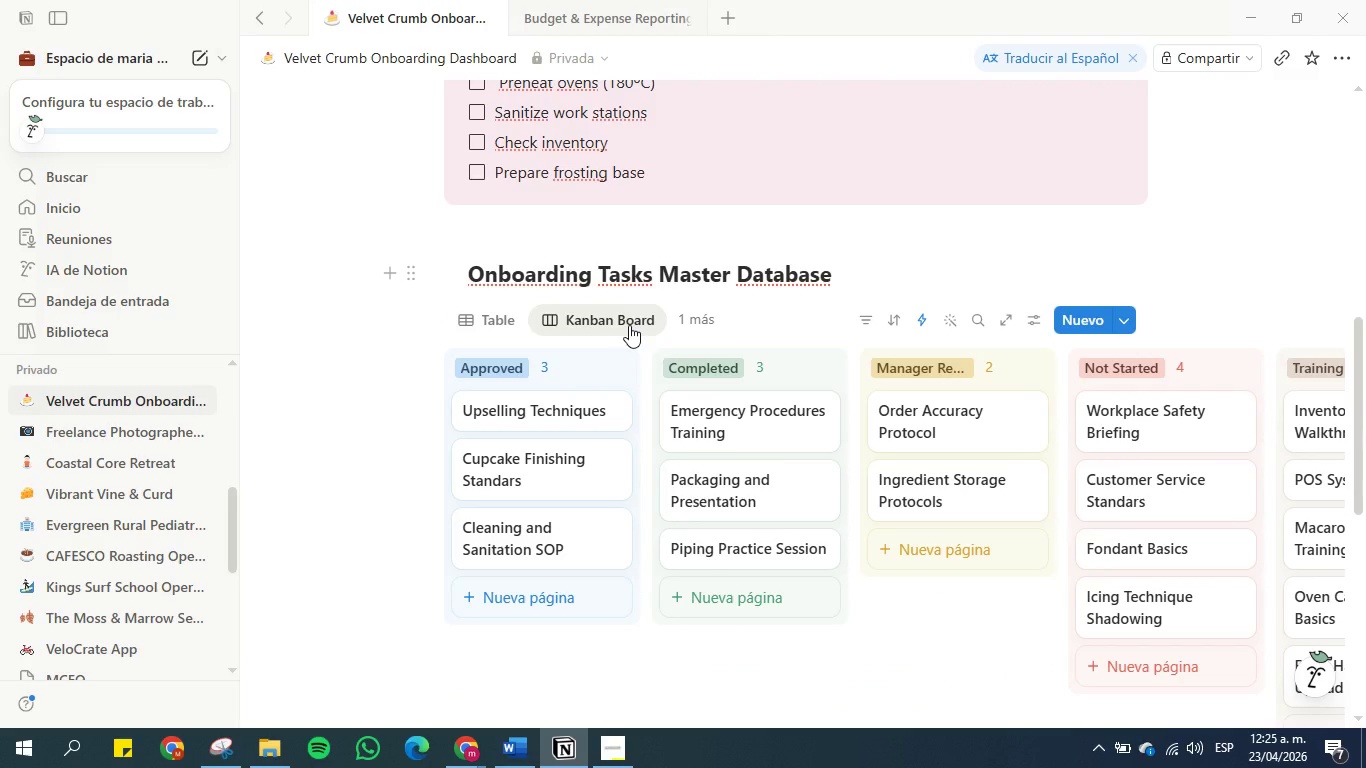 
left_click([629, 325])
 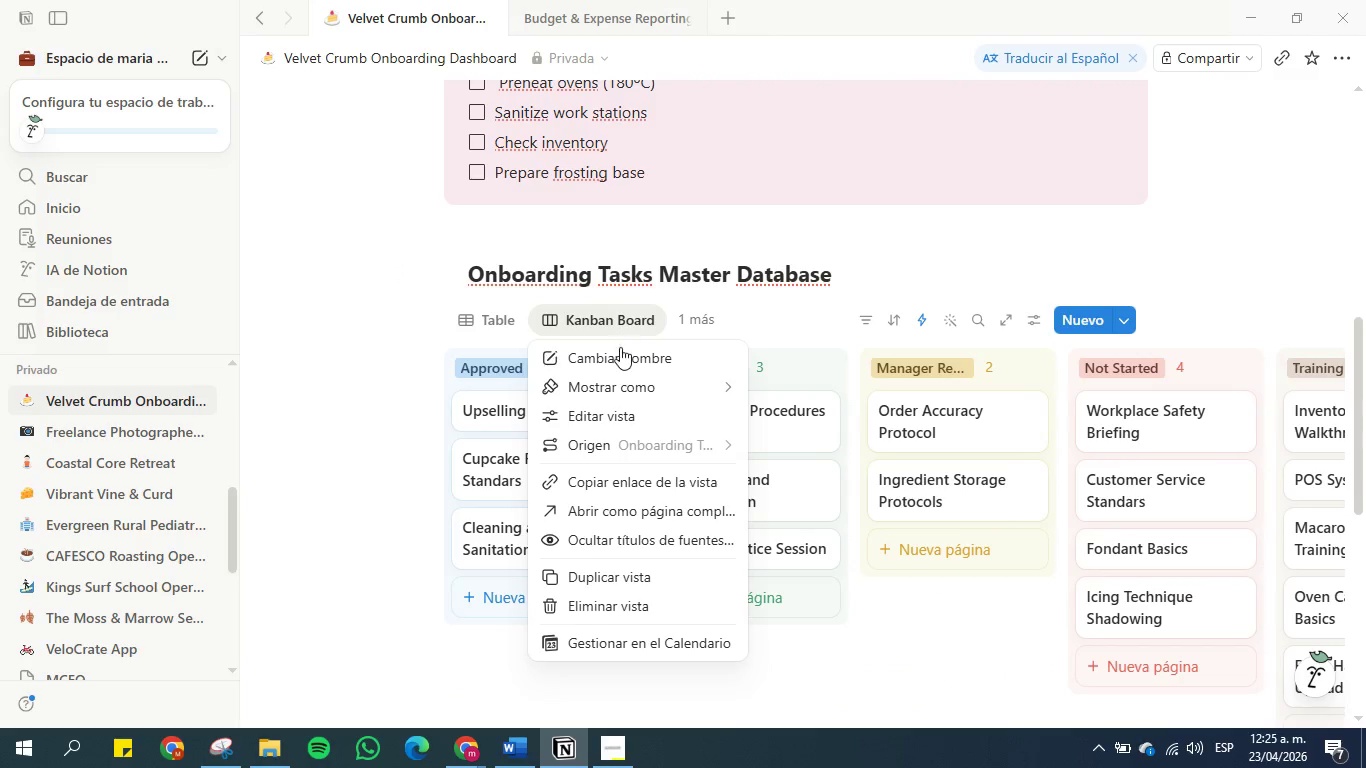 
left_click([620, 352])
 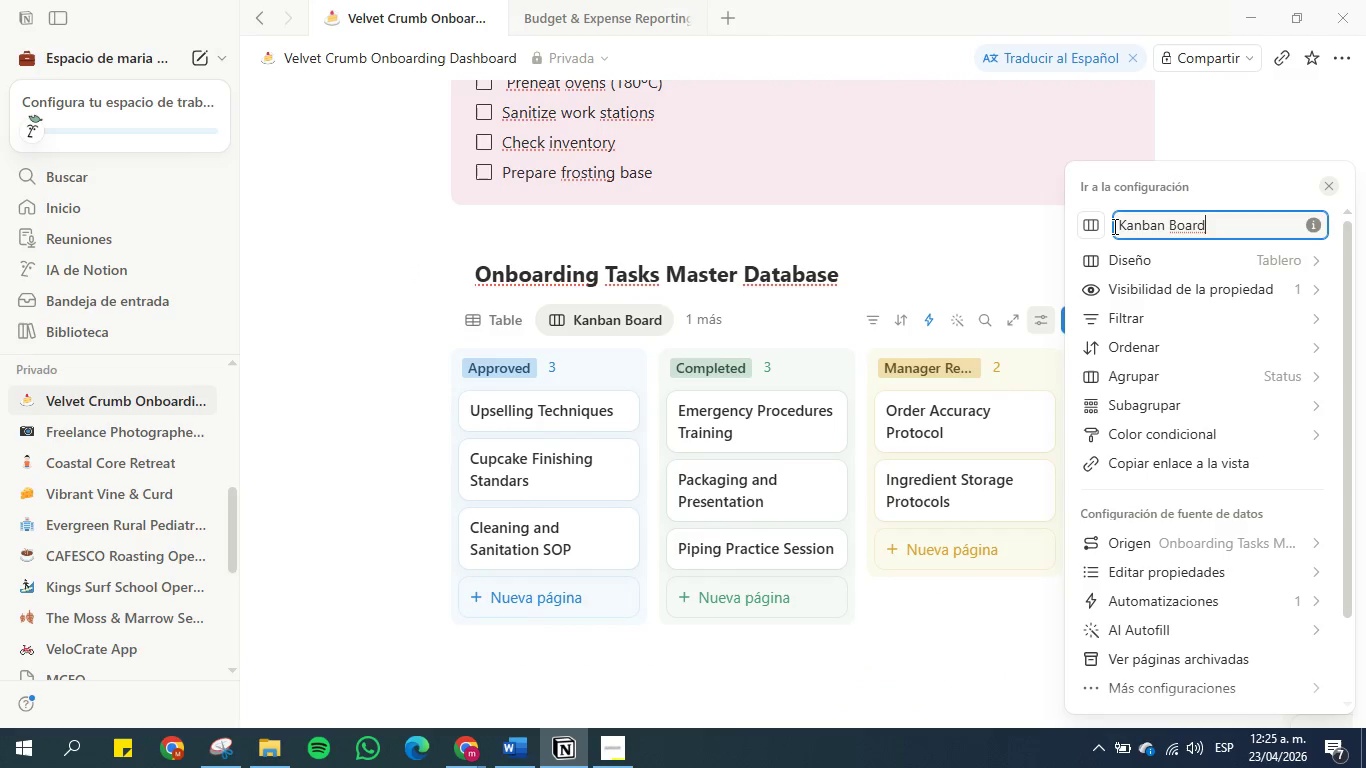 
left_click([1120, 226])
 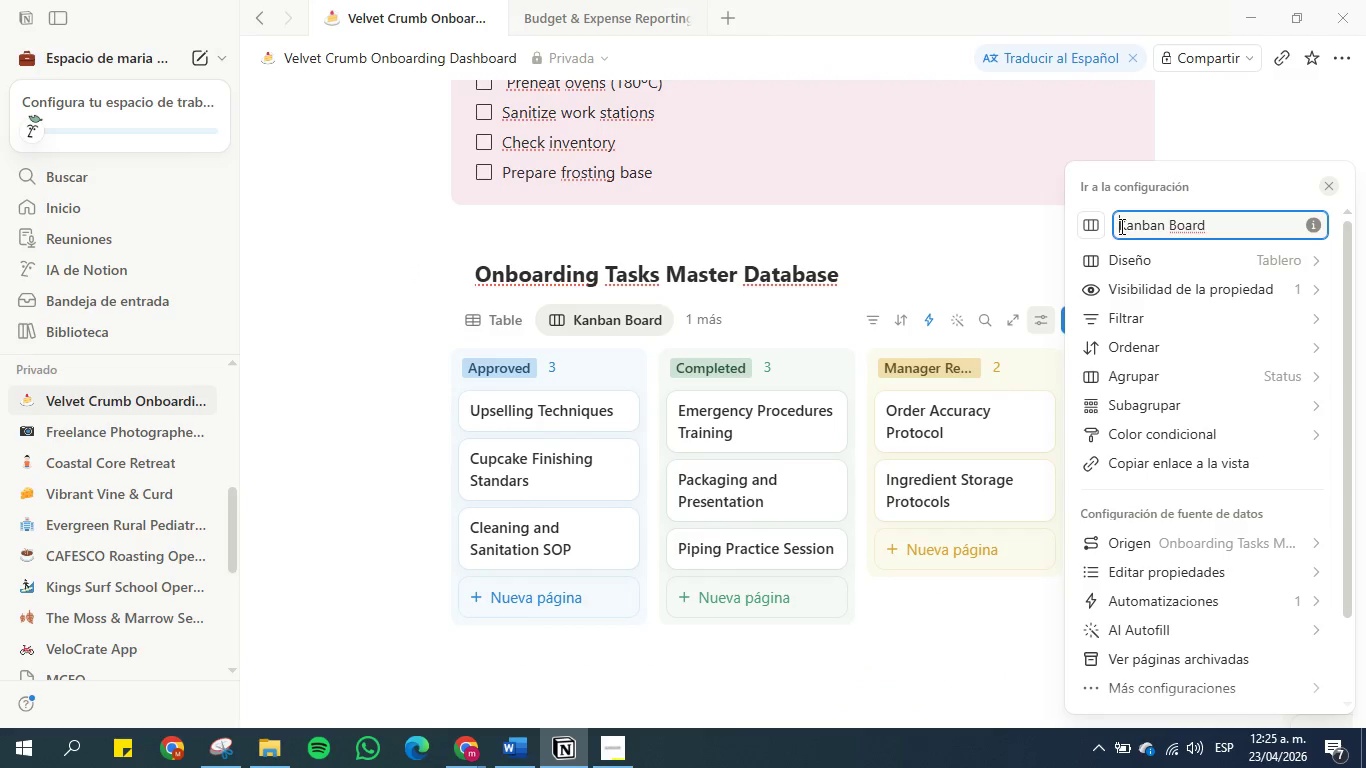 
type(Progress Board - )
 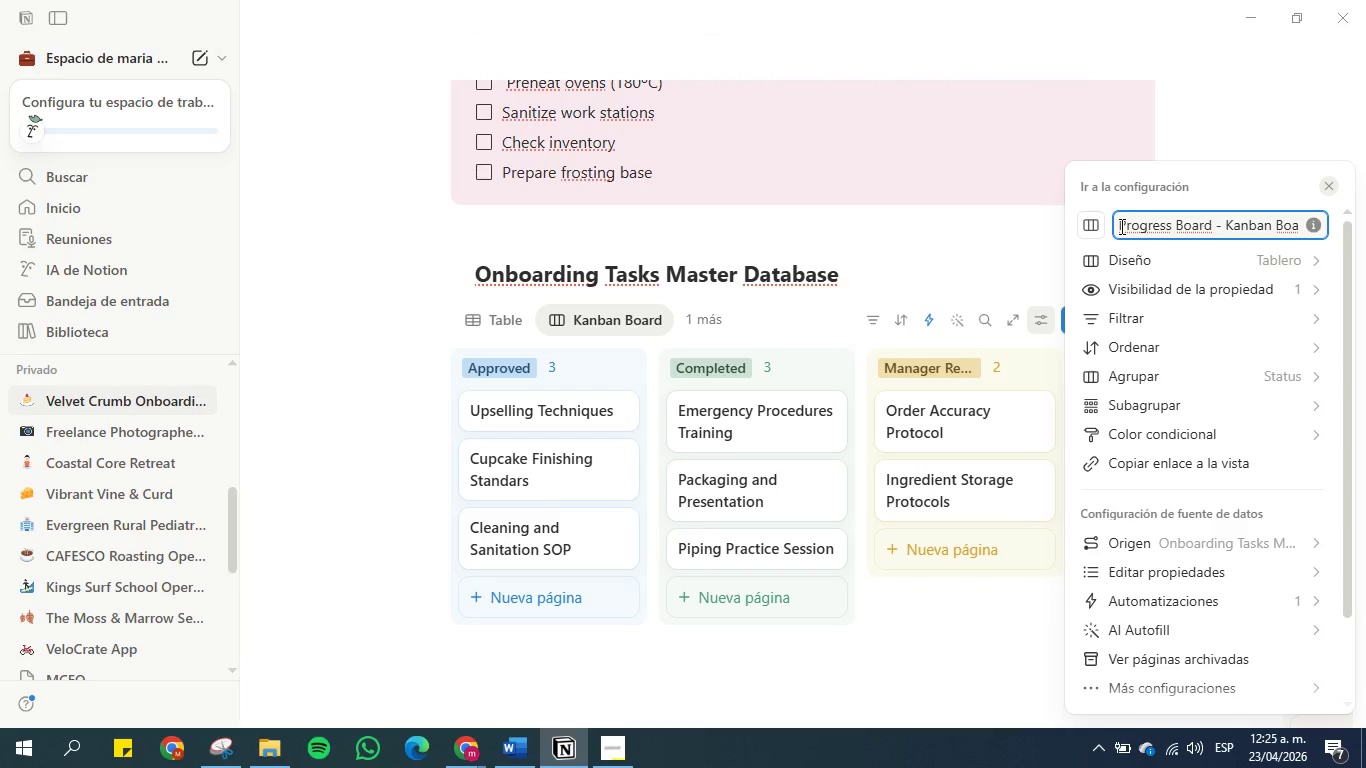 
key(Enter)
 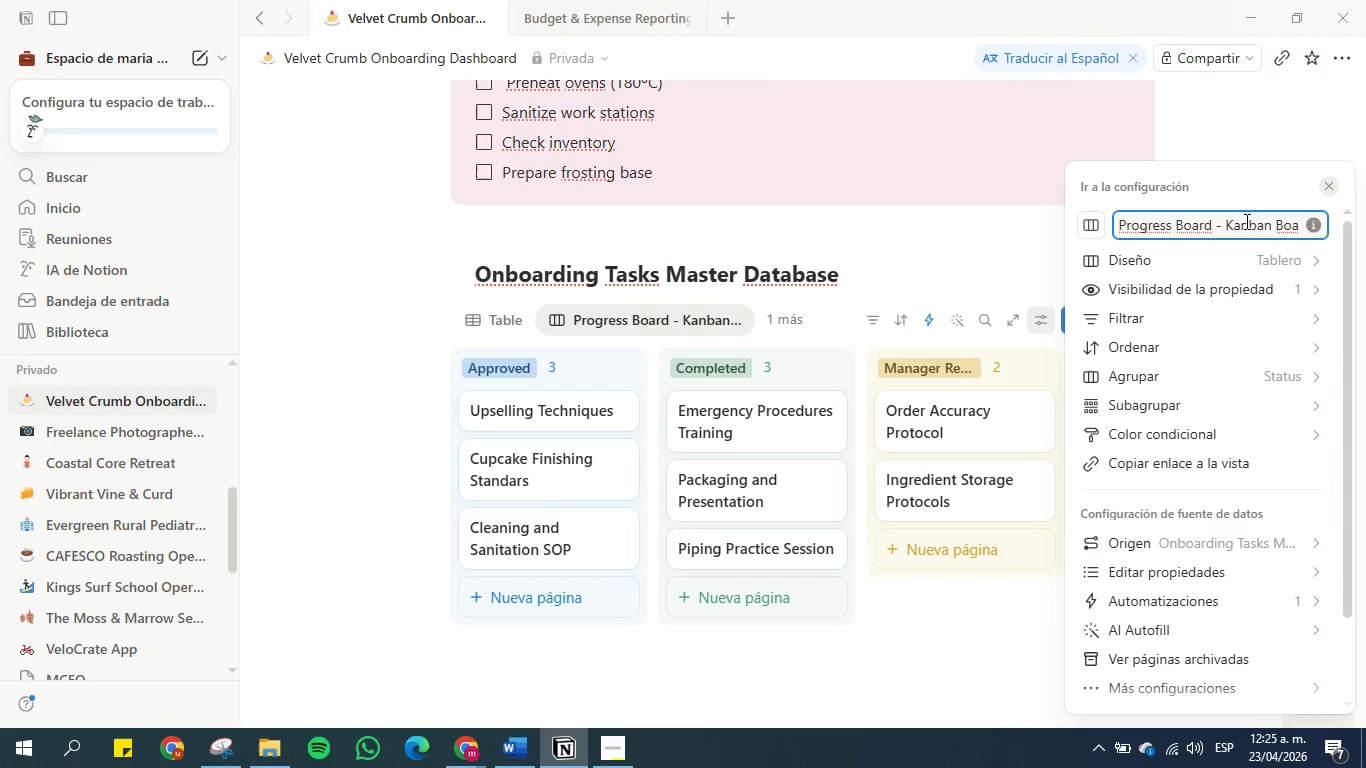 
left_click_drag(start_coordinate=[1272, 227], to_coordinate=[1315, 227])
 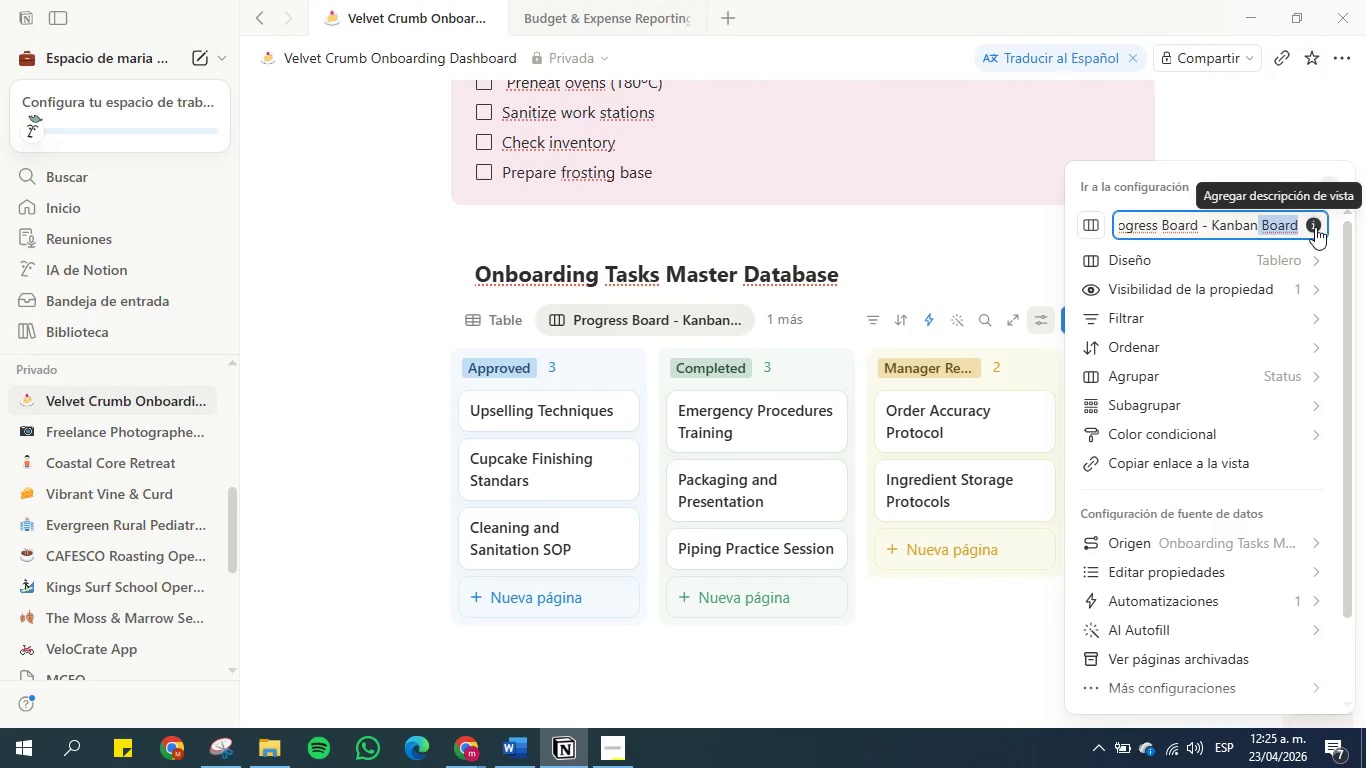 
key(Backspace)
 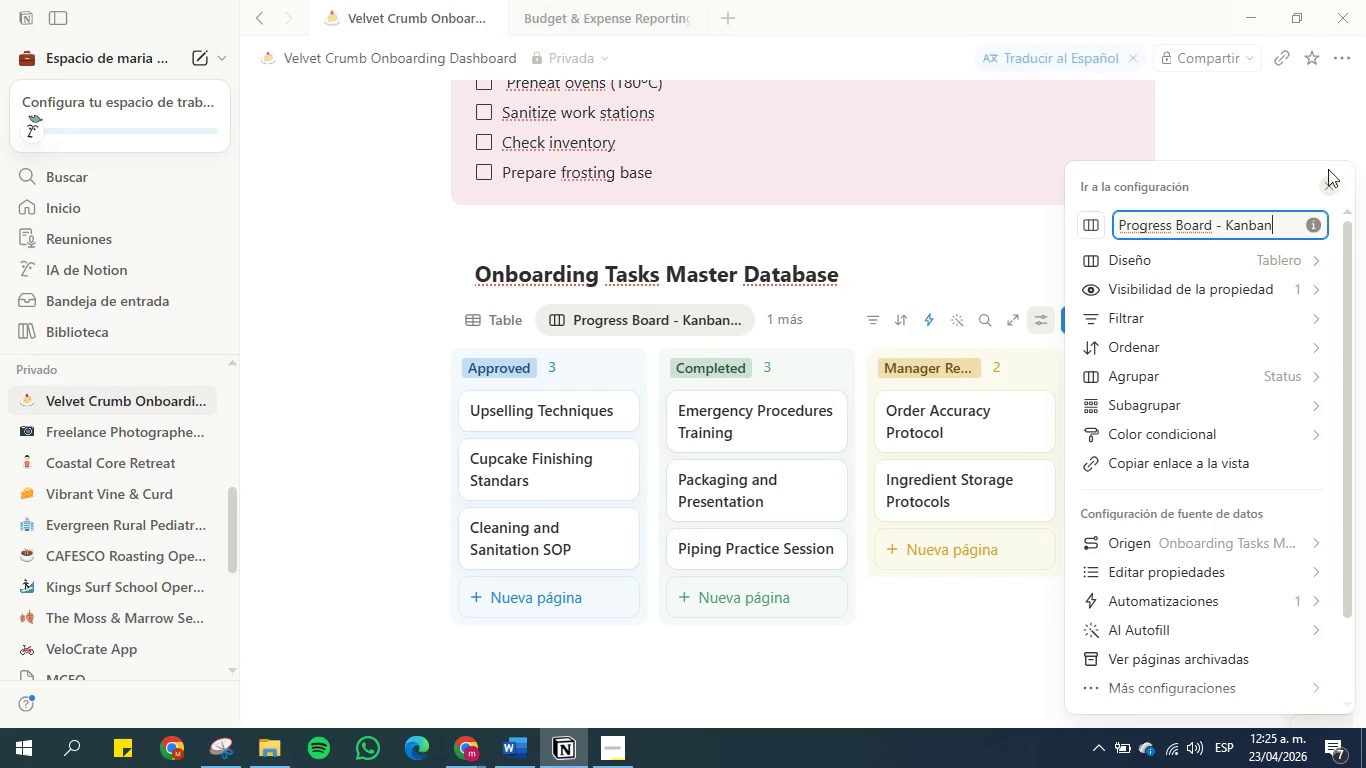 
left_click([1268, 152])
 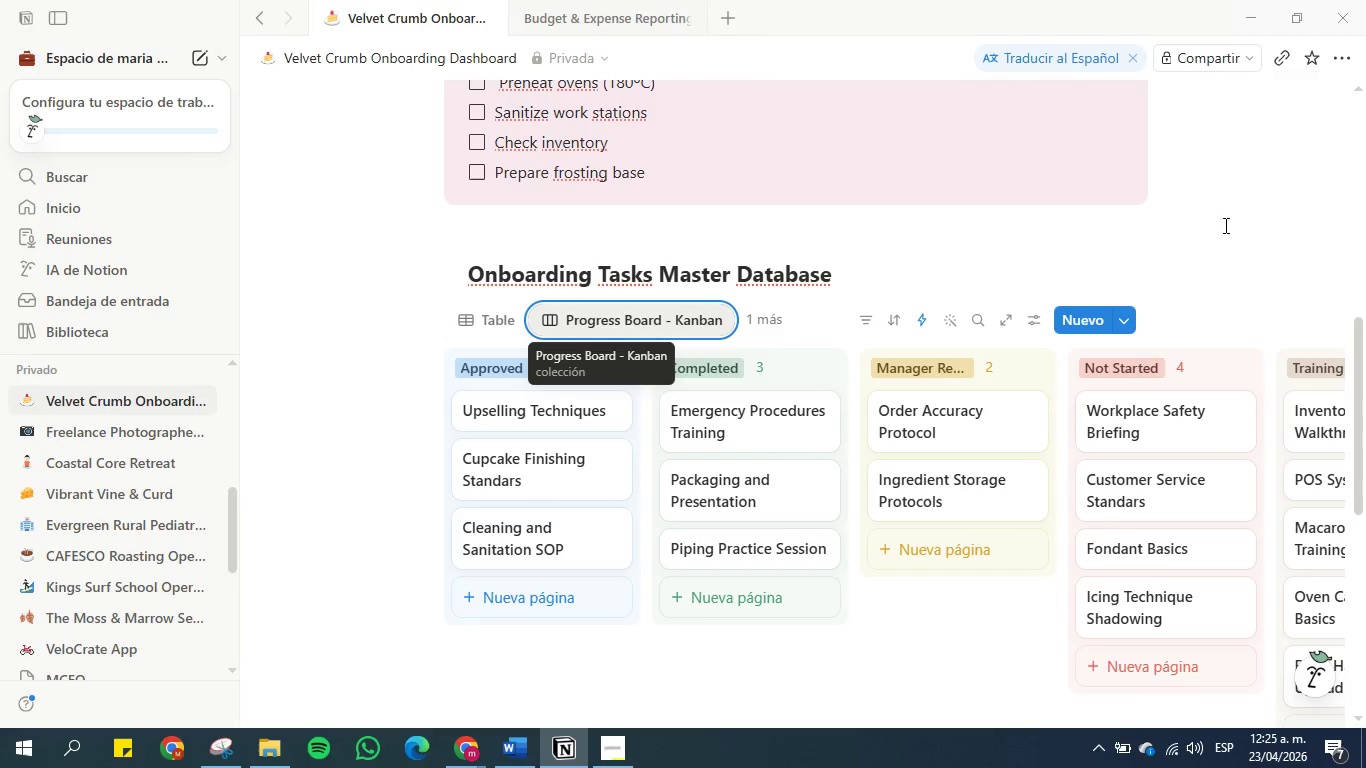 
wait(6.0)
 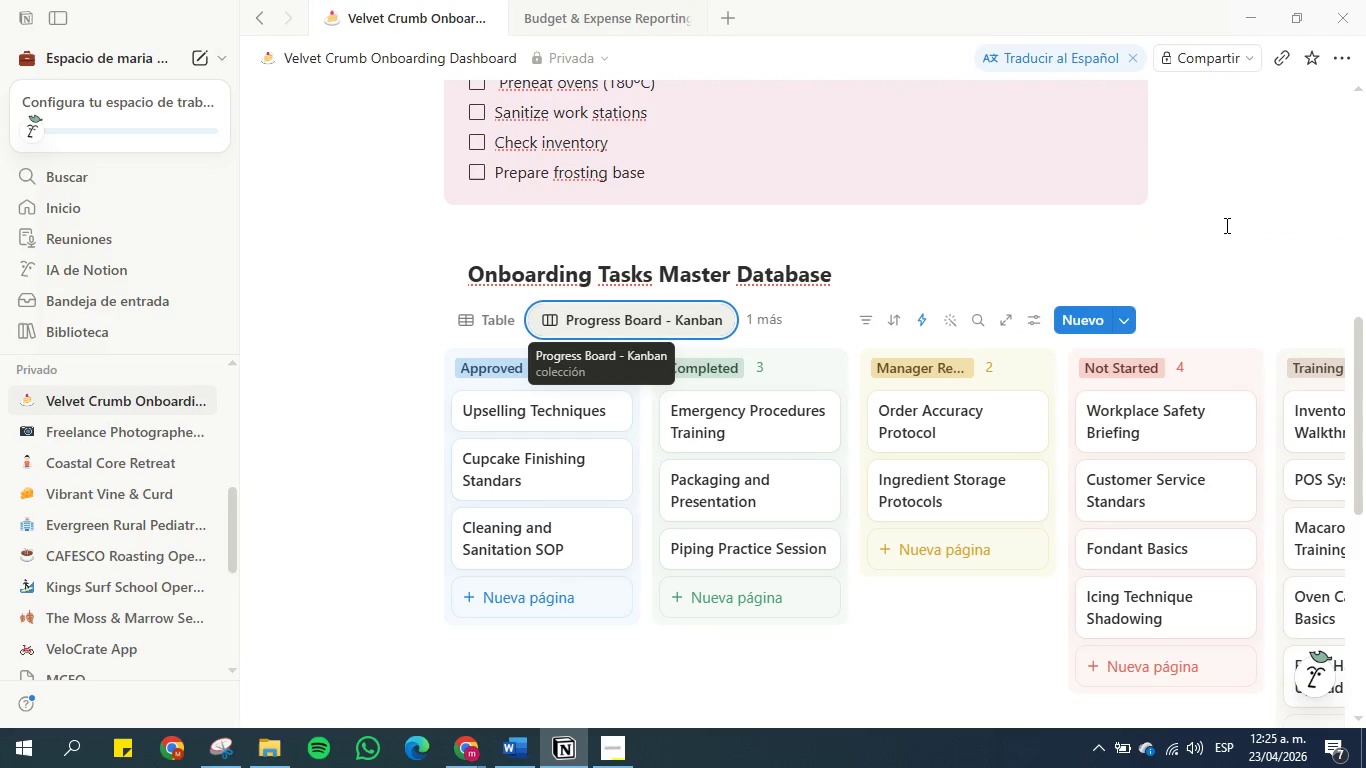 
left_click([647, 314])
 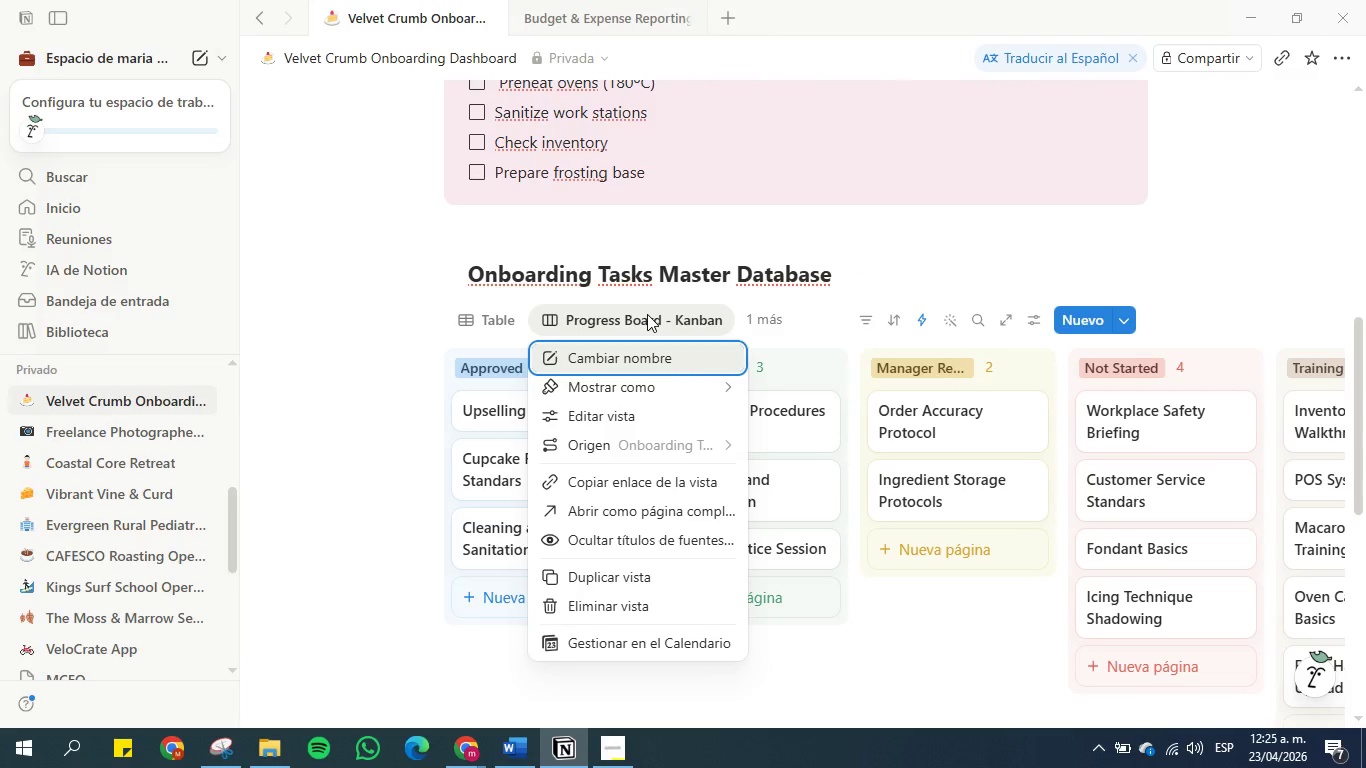 
left_click([647, 314])
 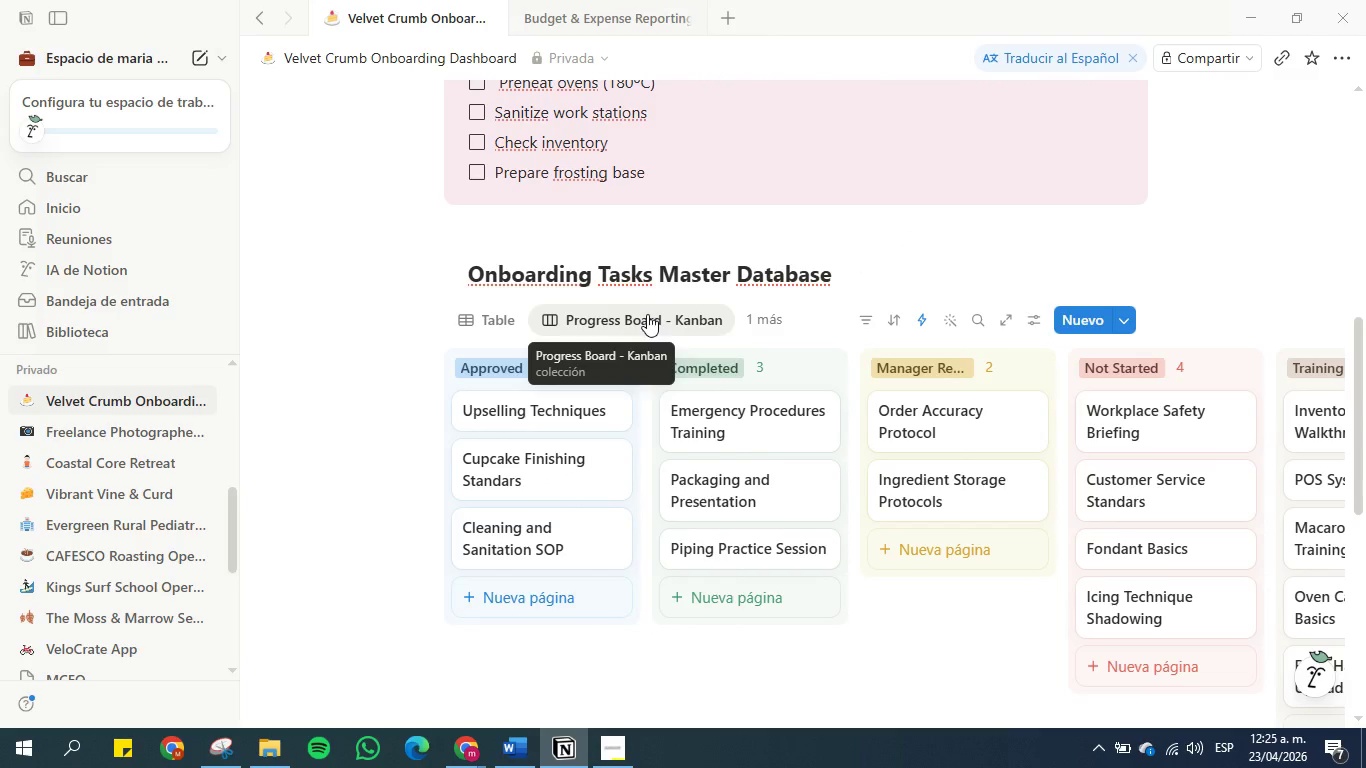 
wait(5.55)
 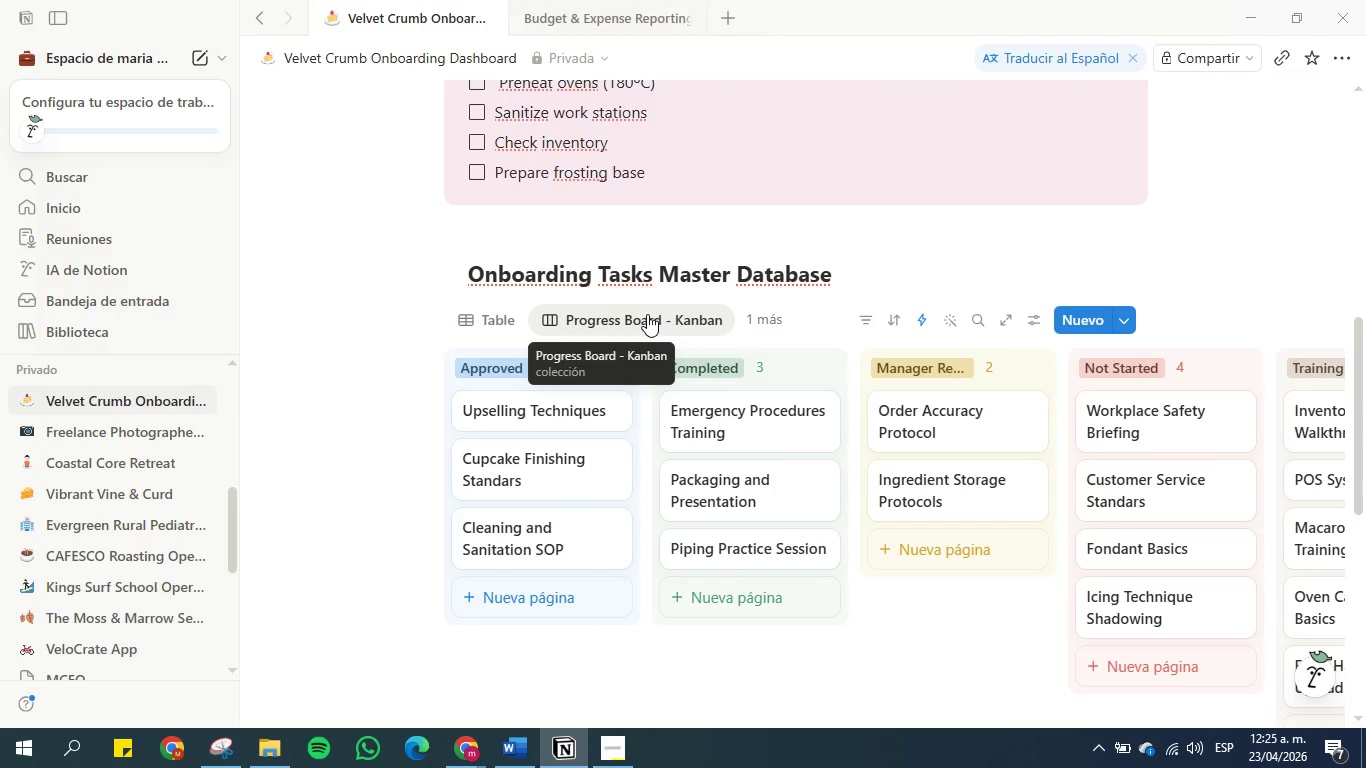 
left_click([774, 325])
 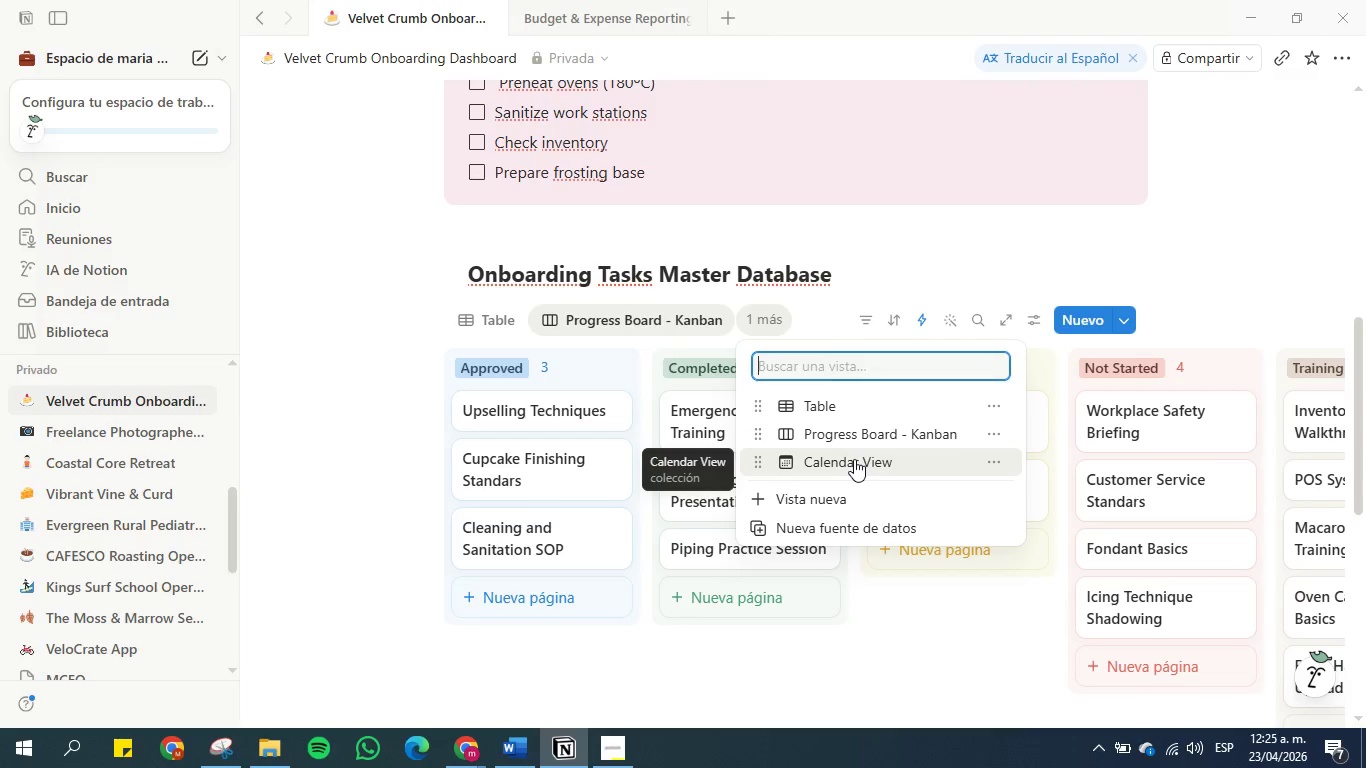 
left_click([854, 459])
 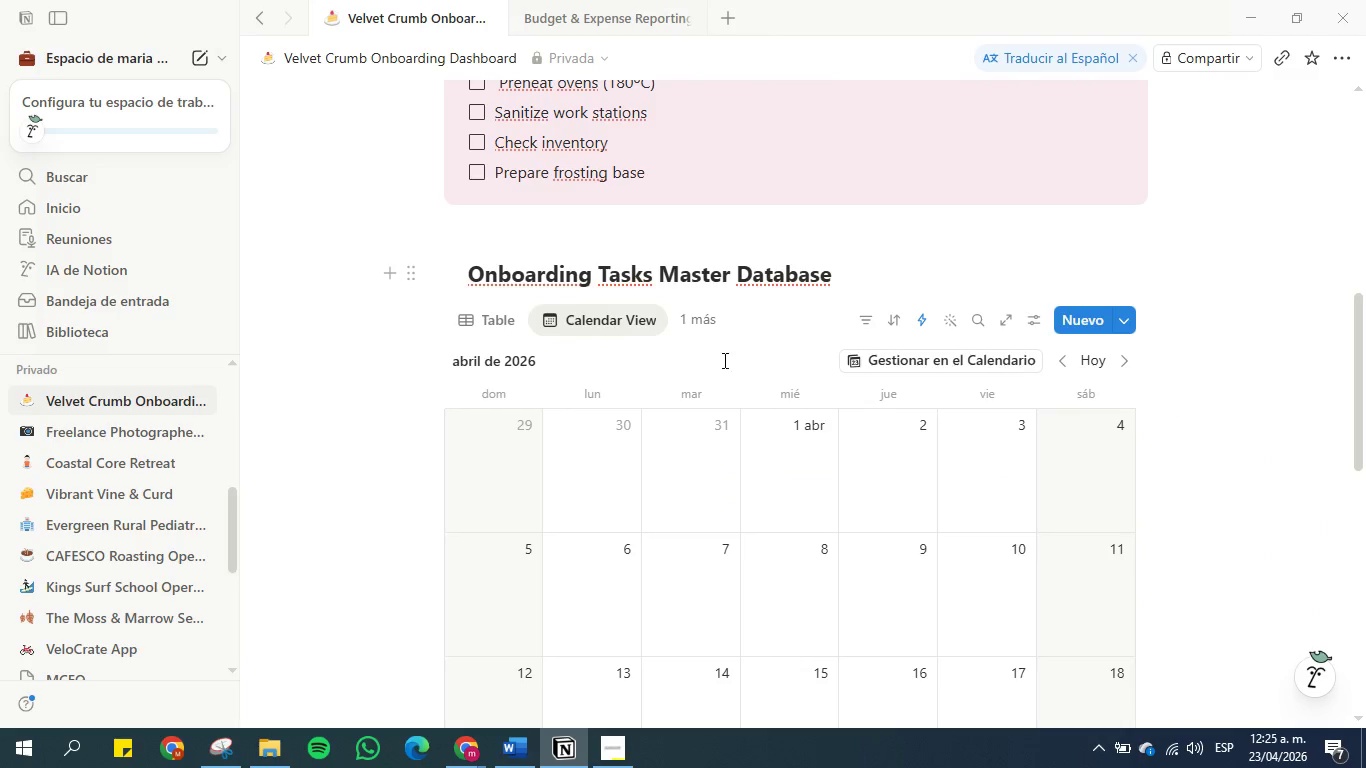 
scroll: coordinate [736, 384], scroll_direction: down, amount: 4.0
 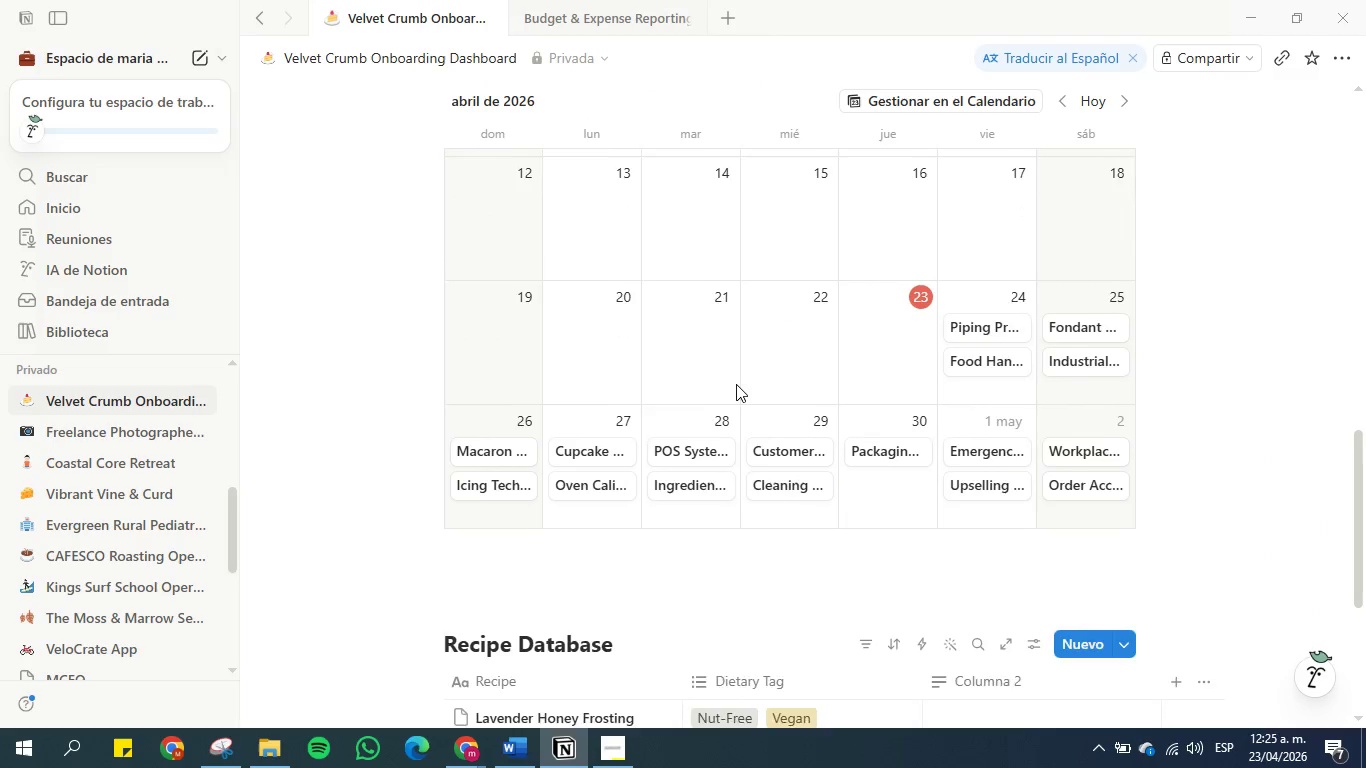 
scroll: coordinate [736, 384], scroll_direction: up, amount: 4.0
 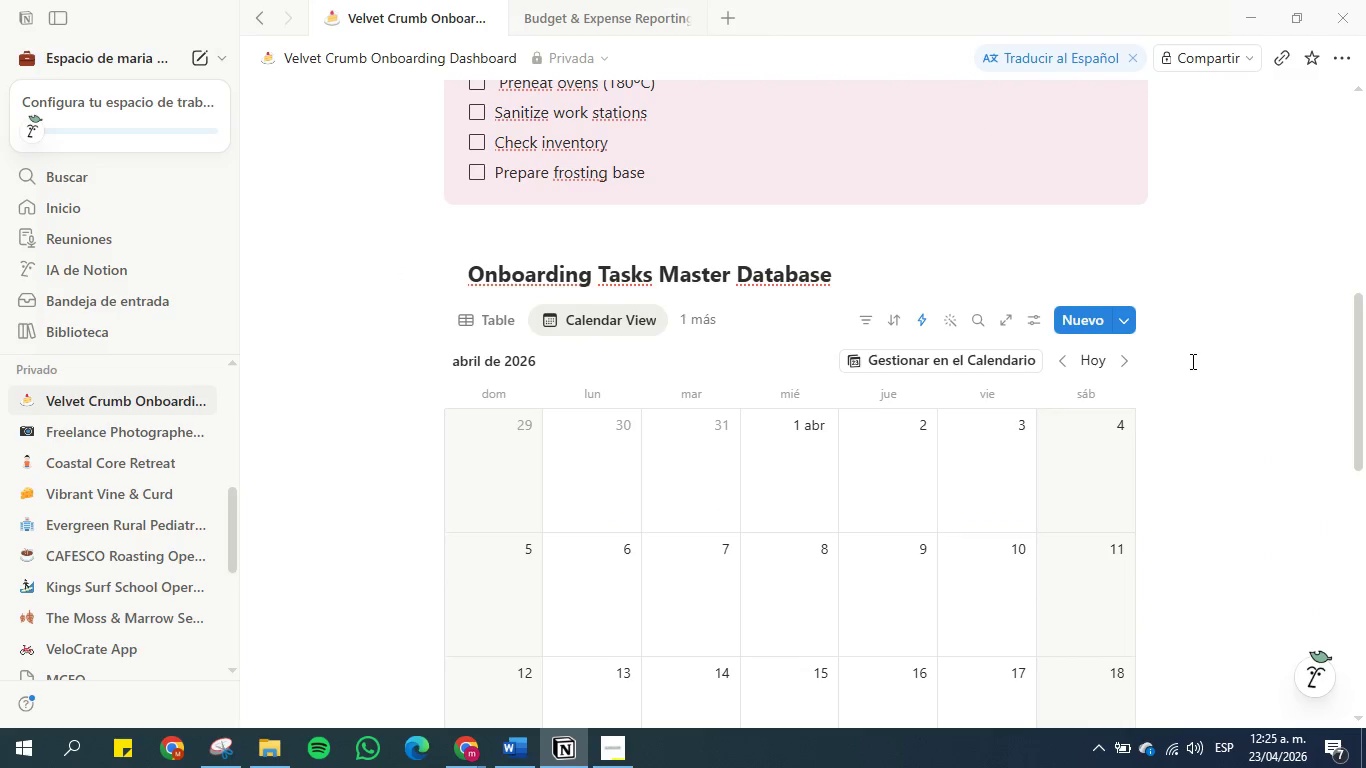 
left_click([579, 314])
 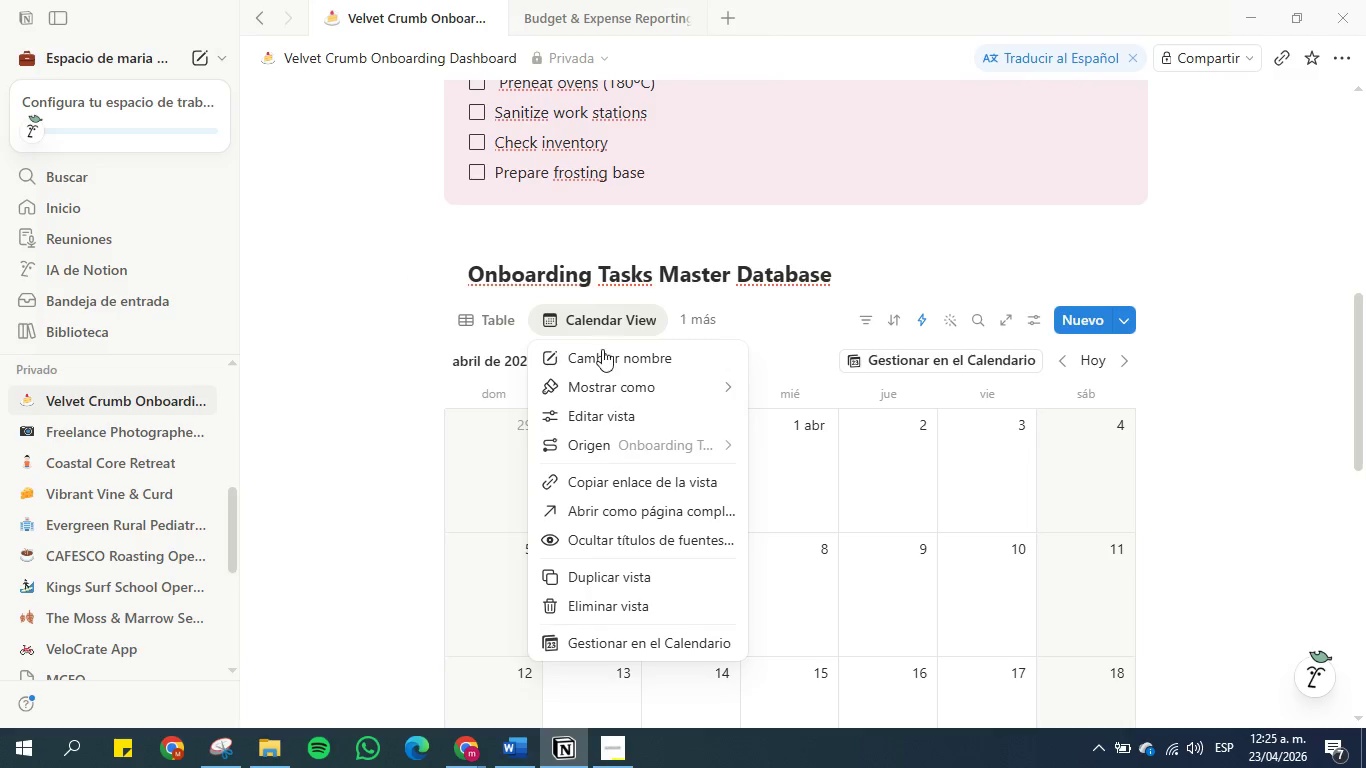 
left_click([603, 353])
 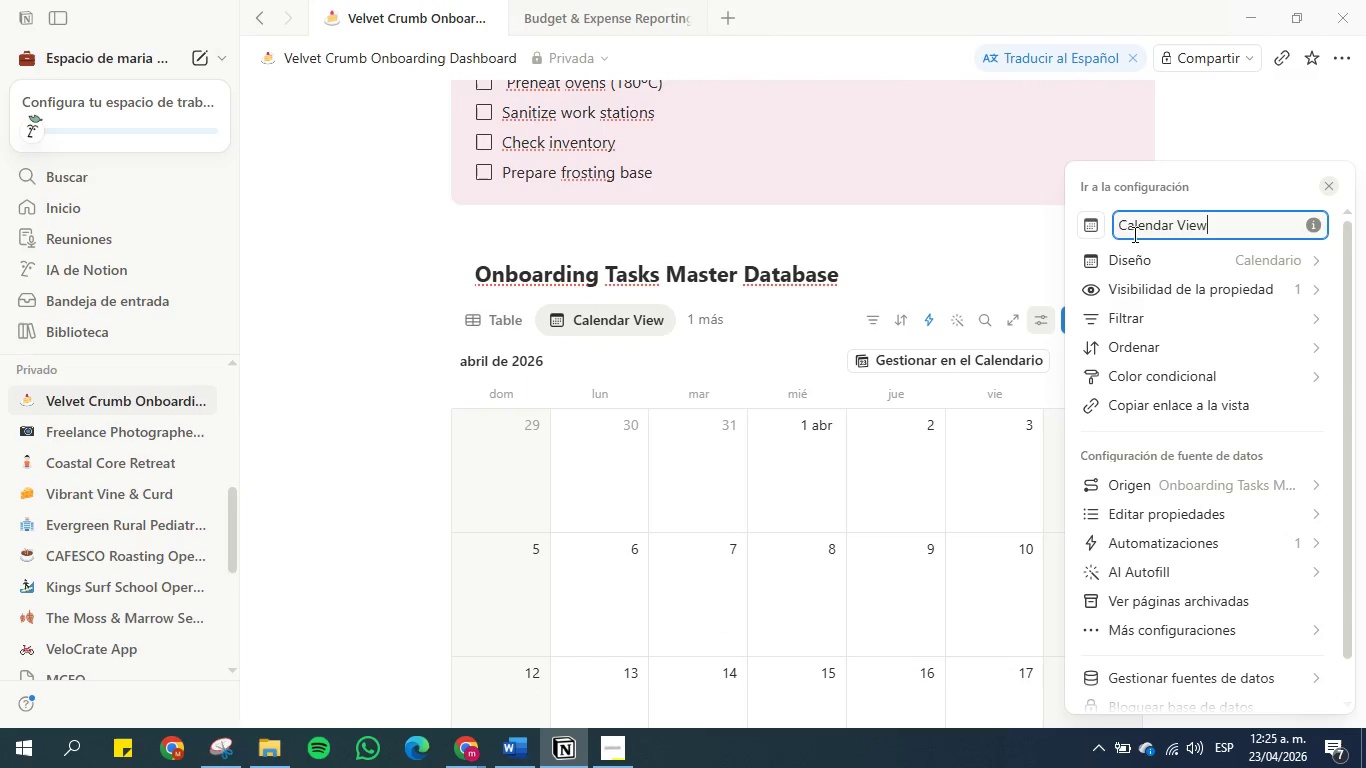 
left_click([1119, 225])
 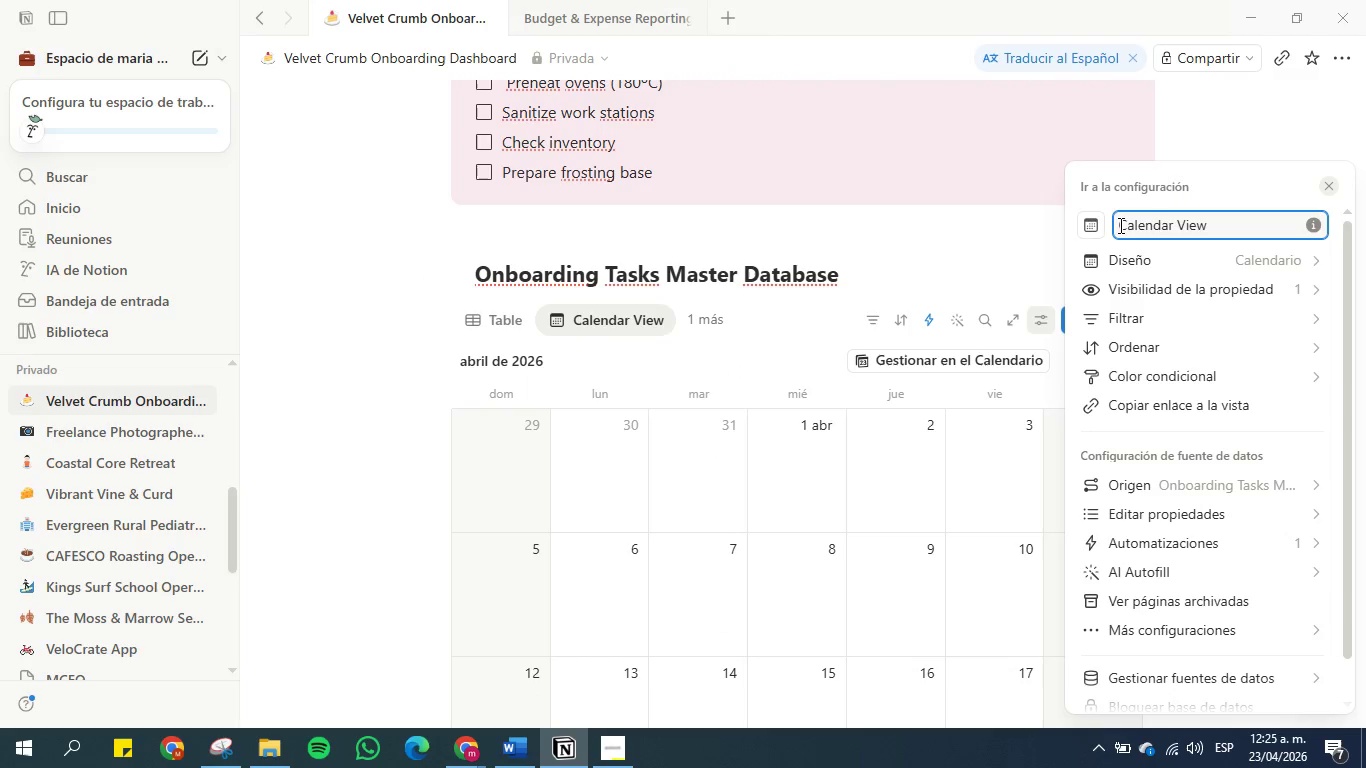 
type(Onboarding)
 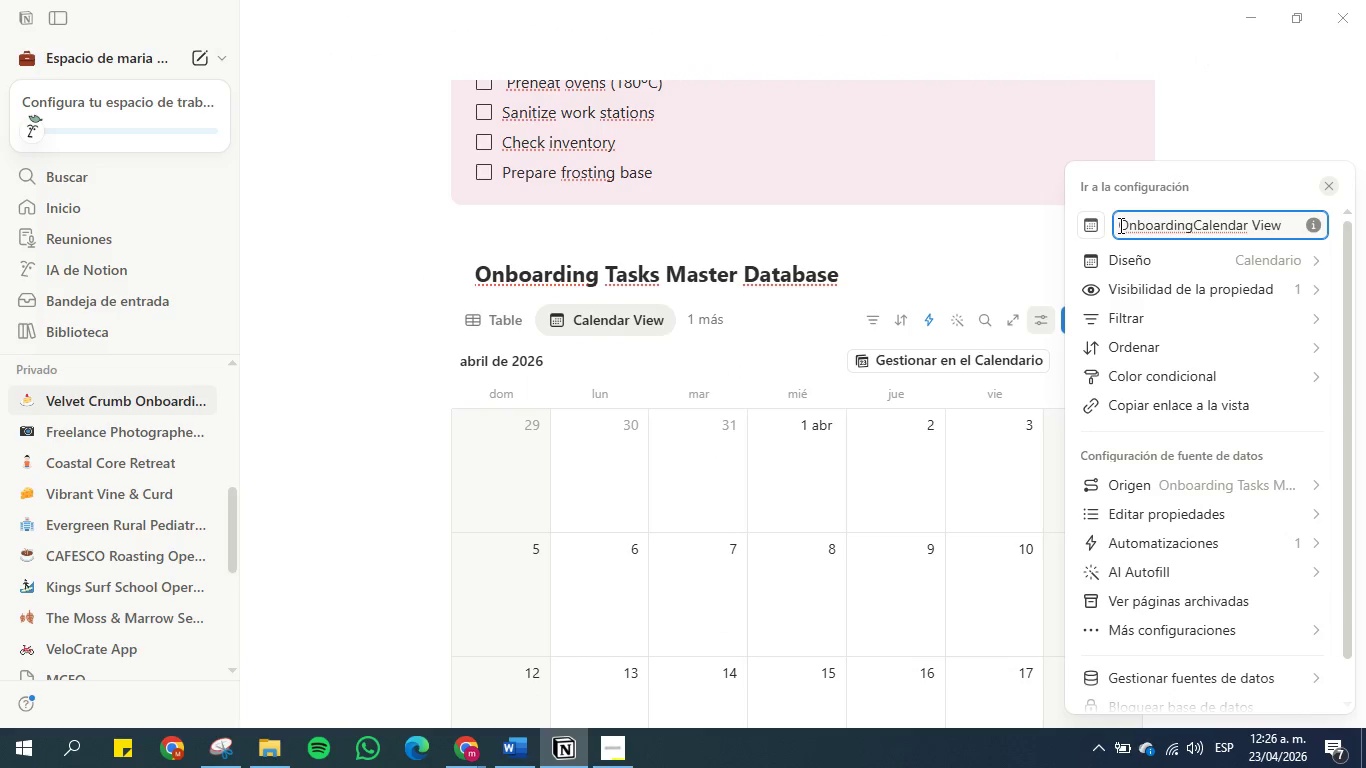 
type( Timeline - )
 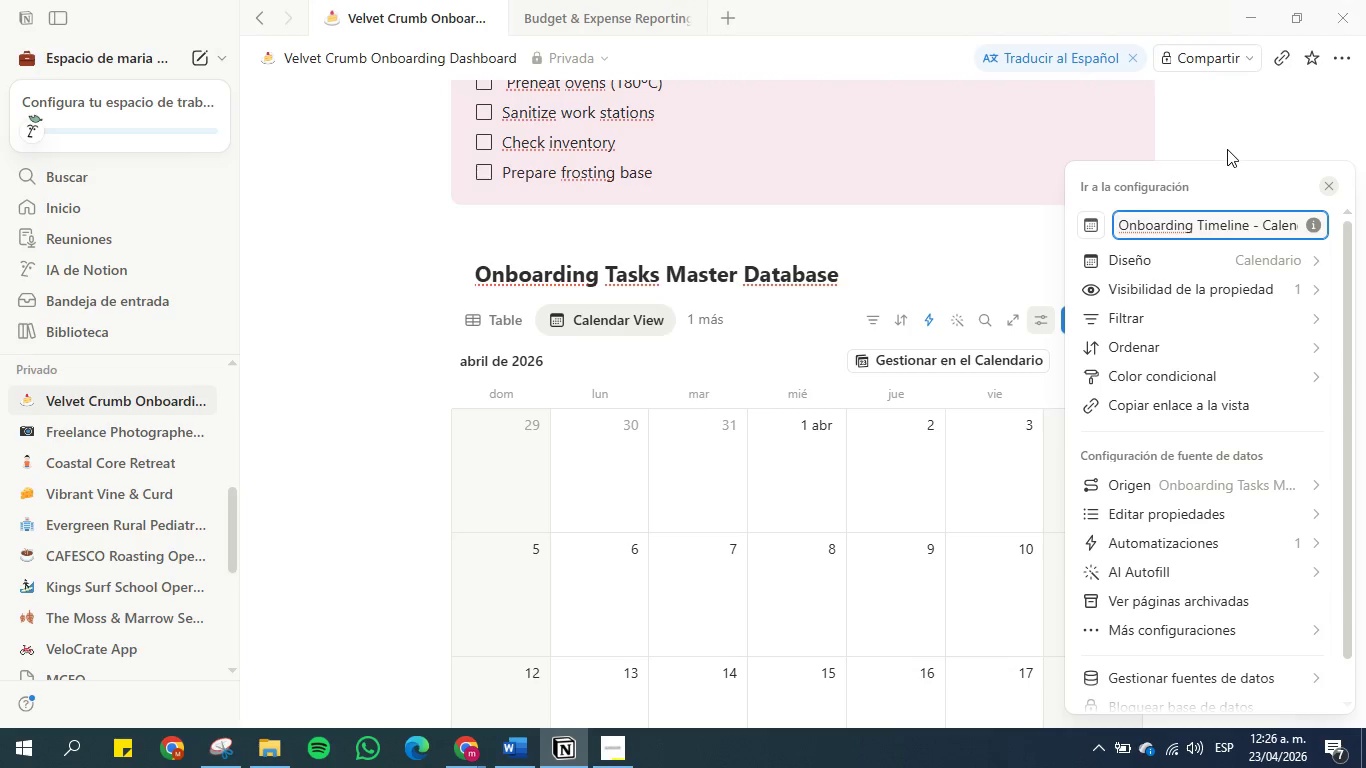 
wait(6.84)
 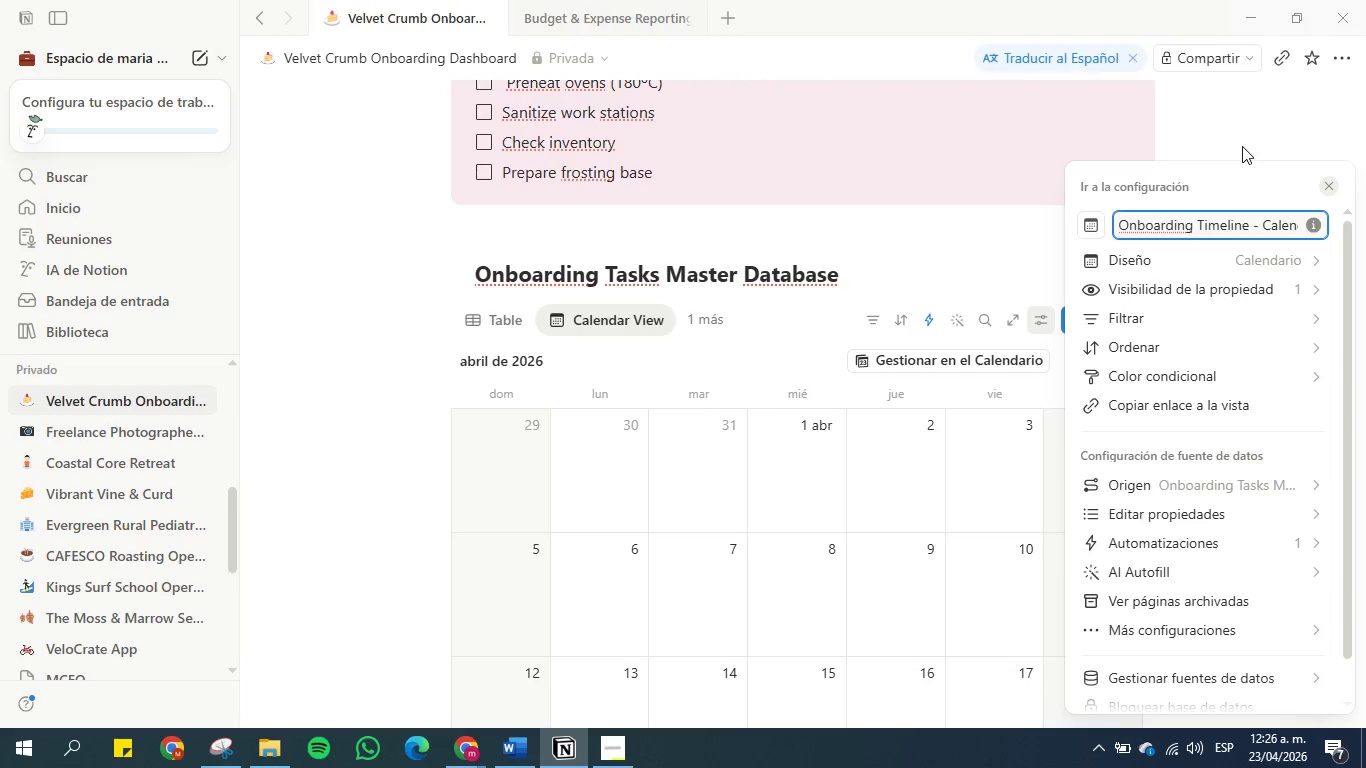 
scroll: coordinate [1219, 447], scroll_direction: down, amount: 1.0
 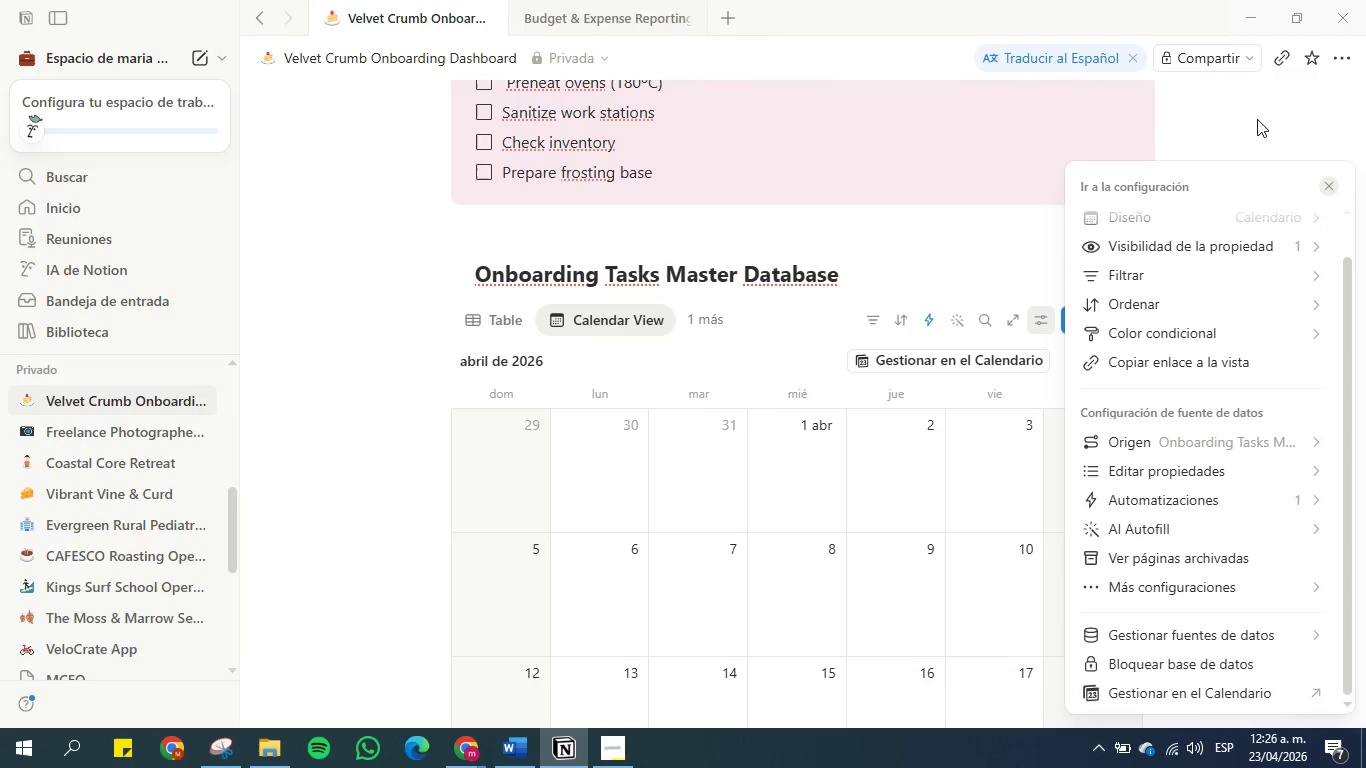 
left_click([1257, 119])
 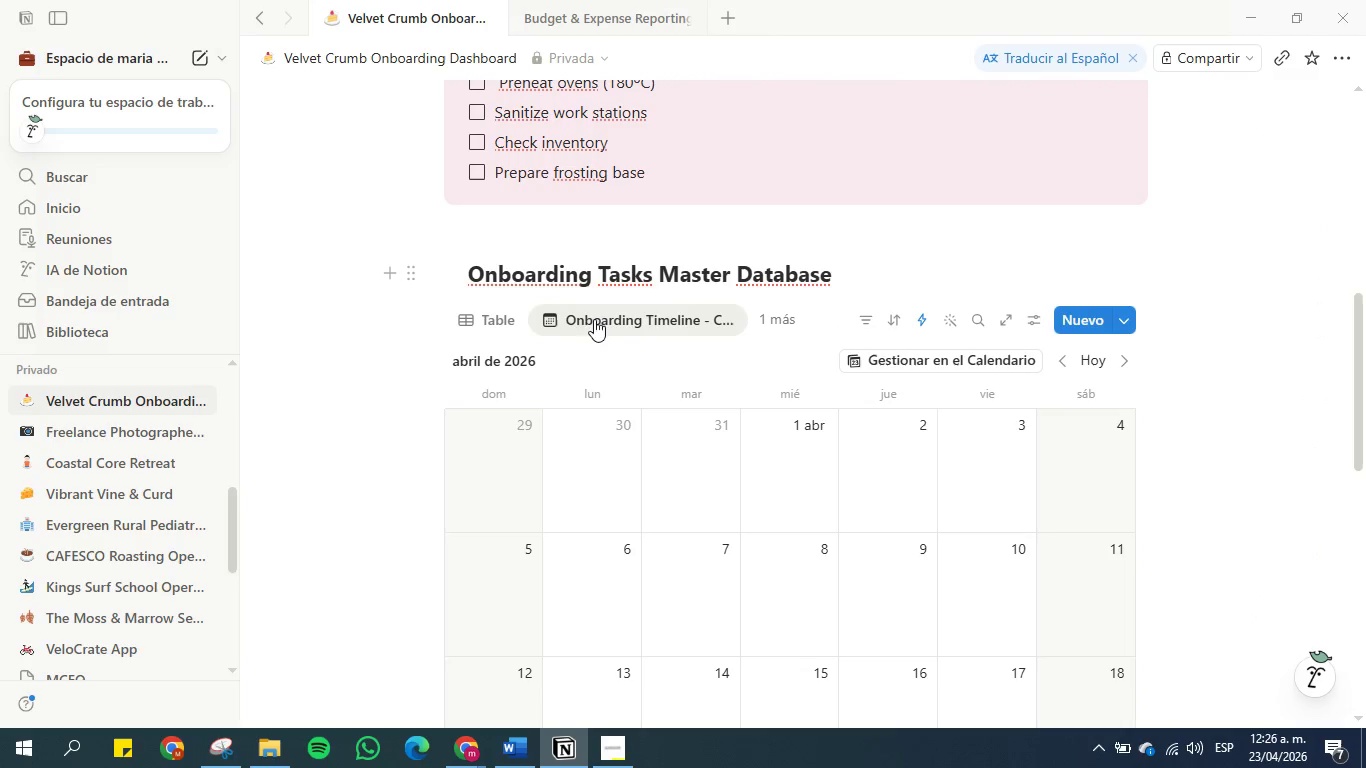 
left_click([652, 321])
 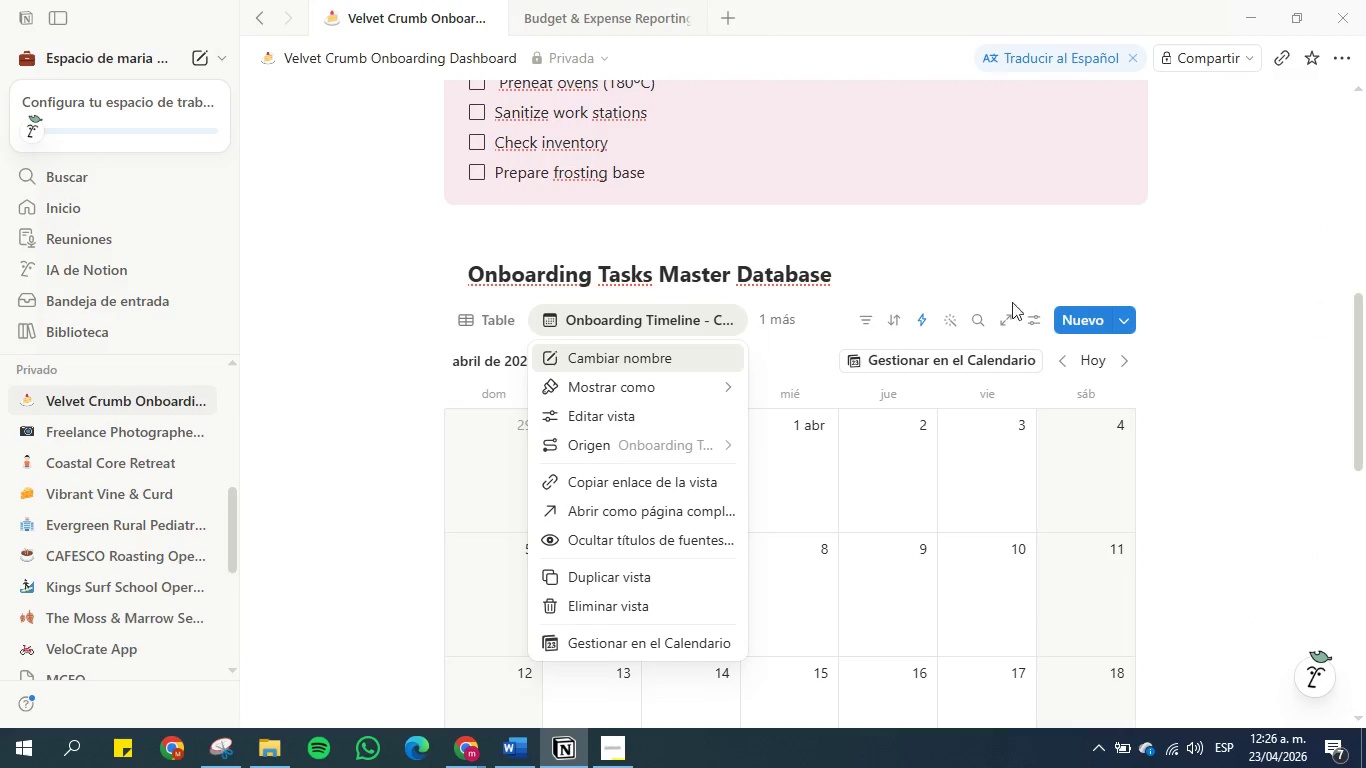 
left_click([1225, 227])
 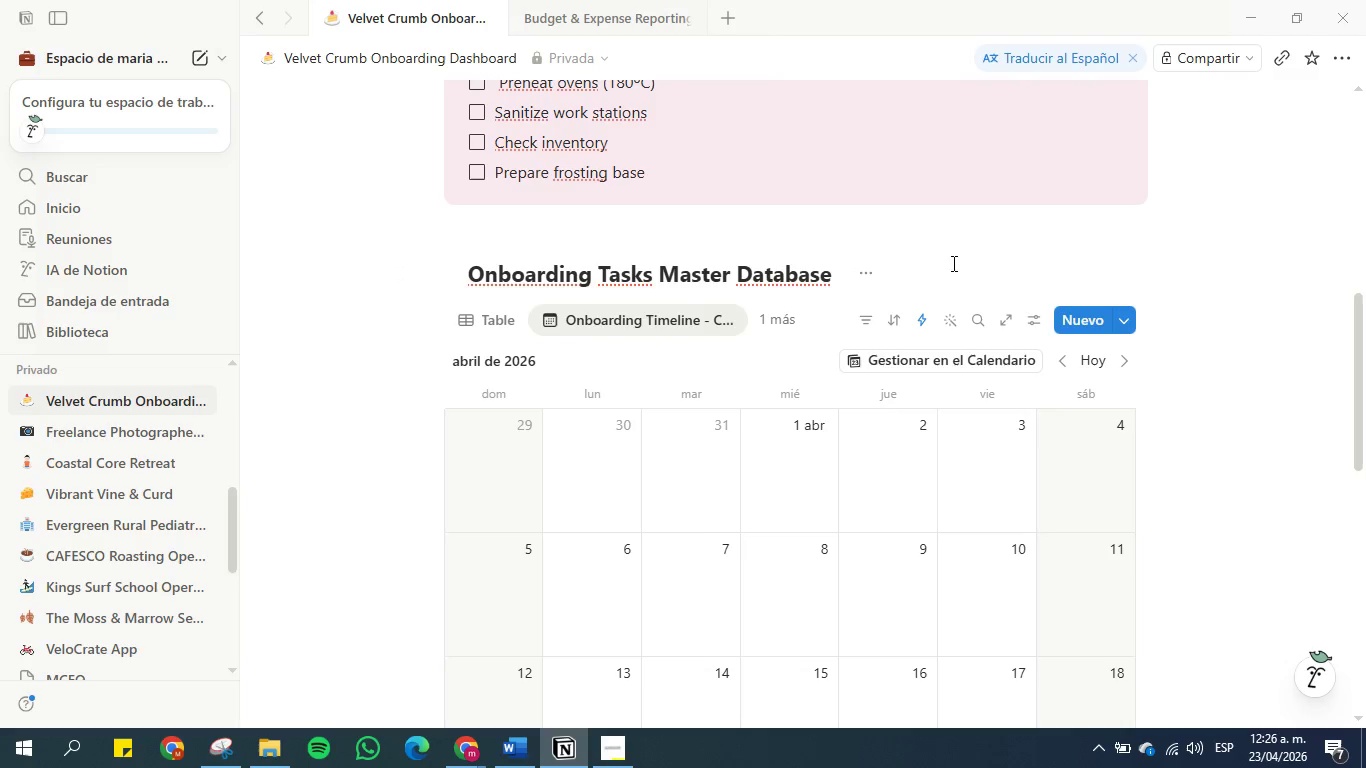 
wait(5.69)
 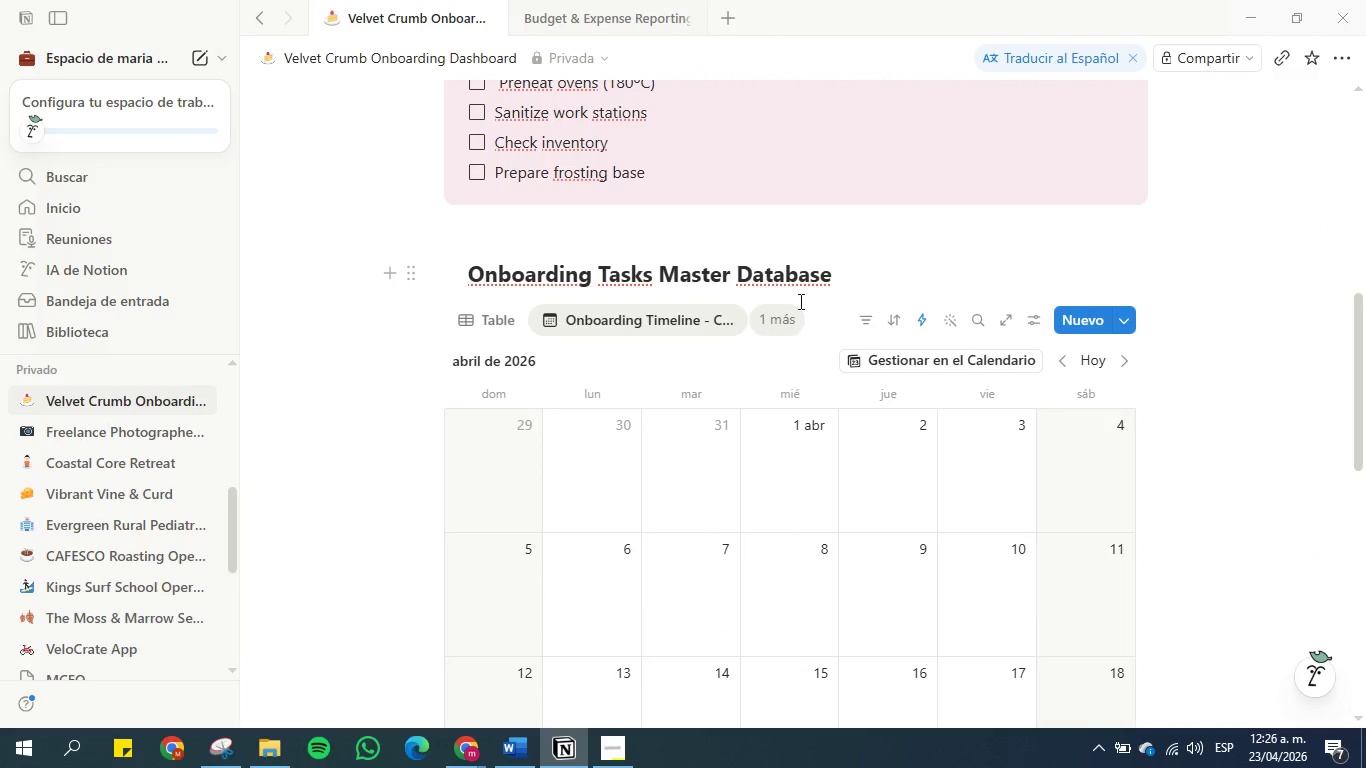 
scroll: coordinate [438, 385], scroll_direction: down, amount: 8.0
 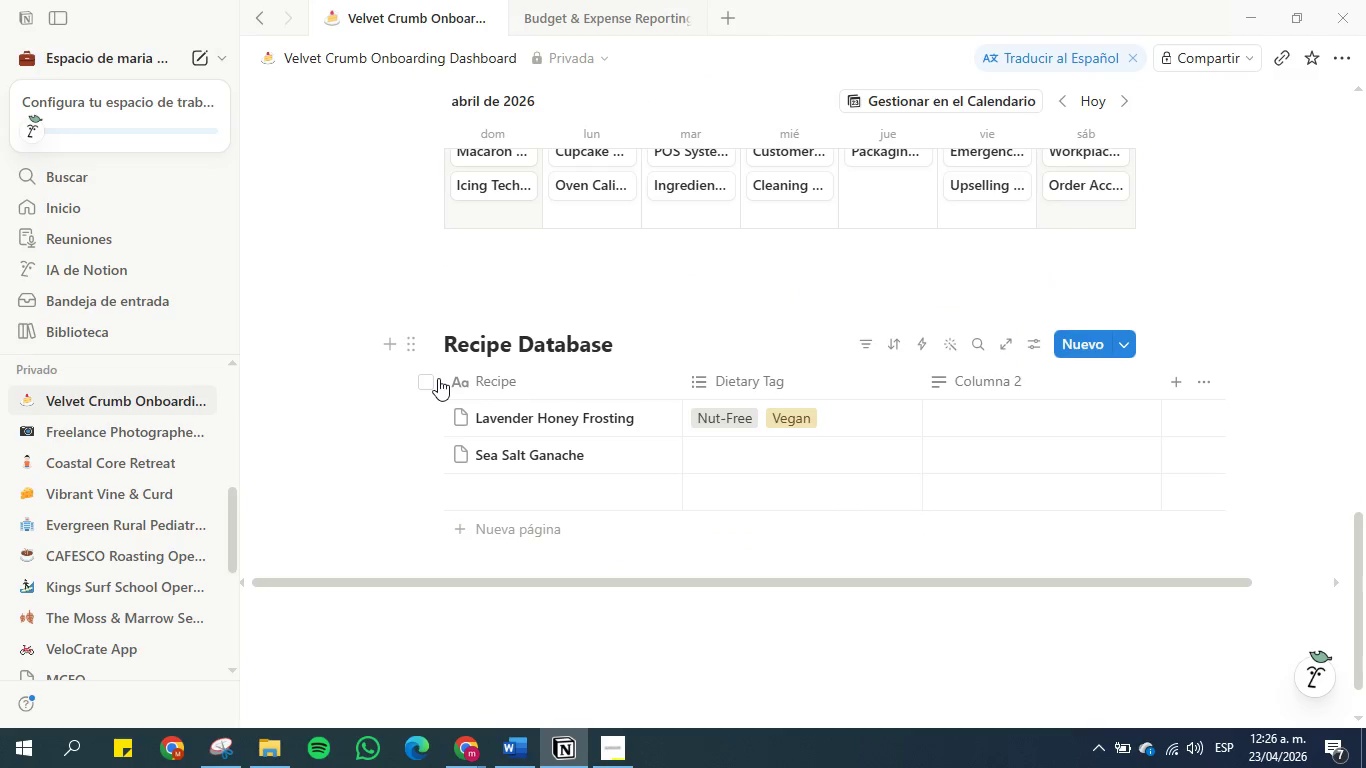 
wait(5.63)
 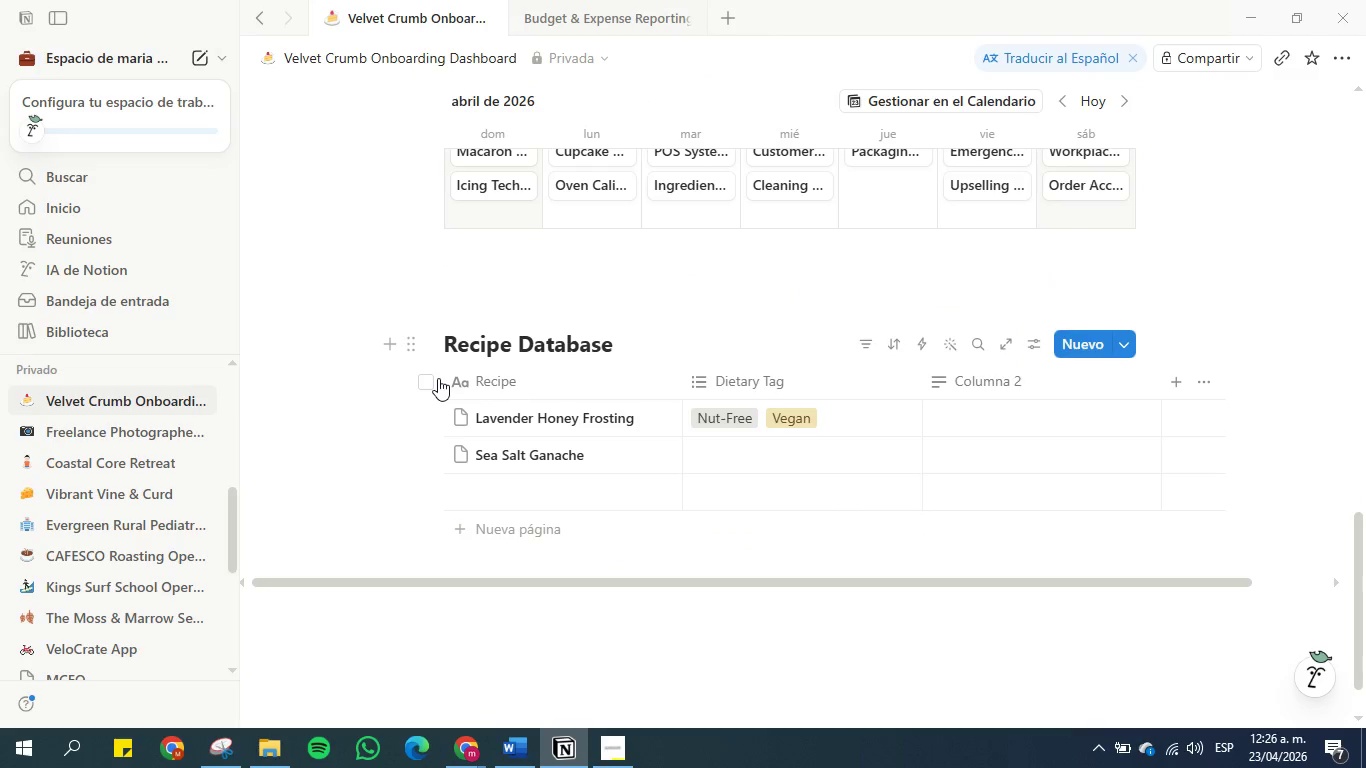 
scroll: coordinate [438, 378], scroll_direction: none, amount: 0.0
 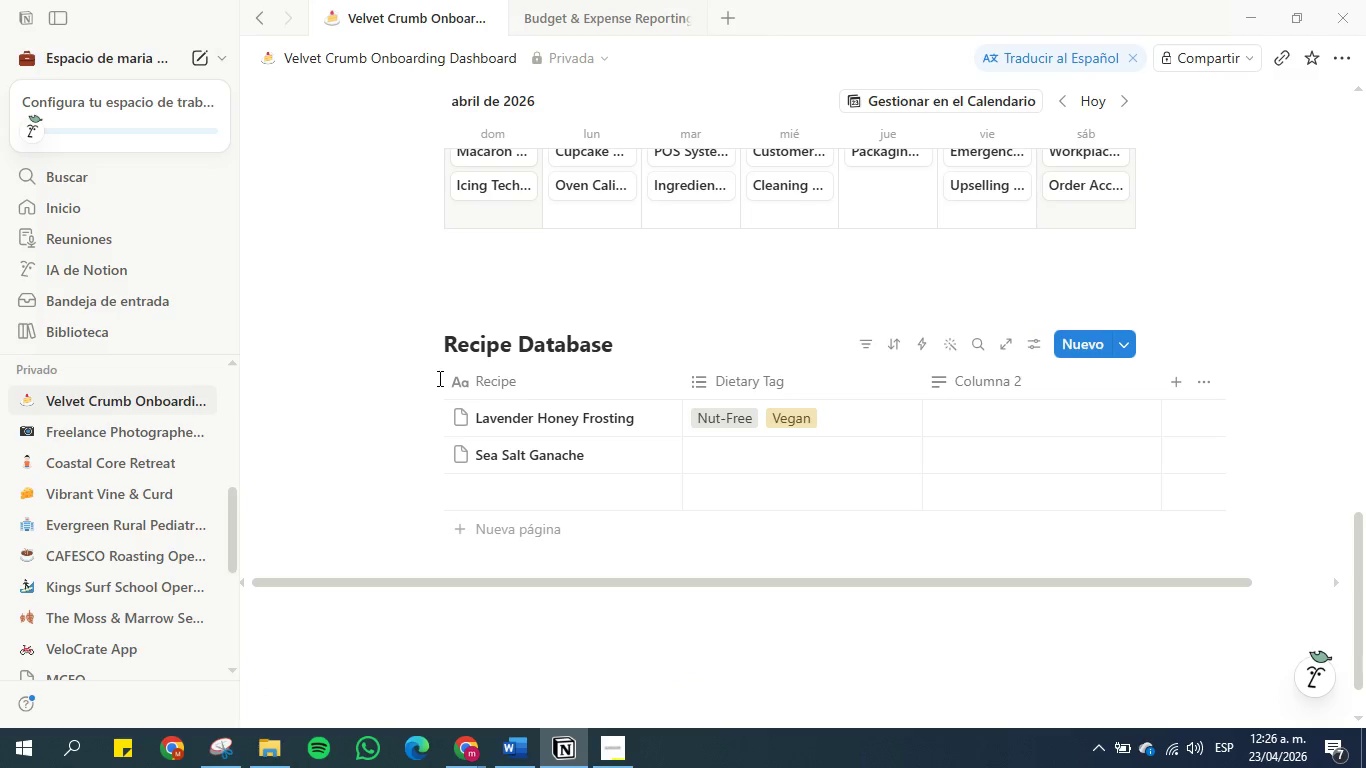 
scroll: coordinate [505, 466], scroll_direction: down, amount: 4.0
 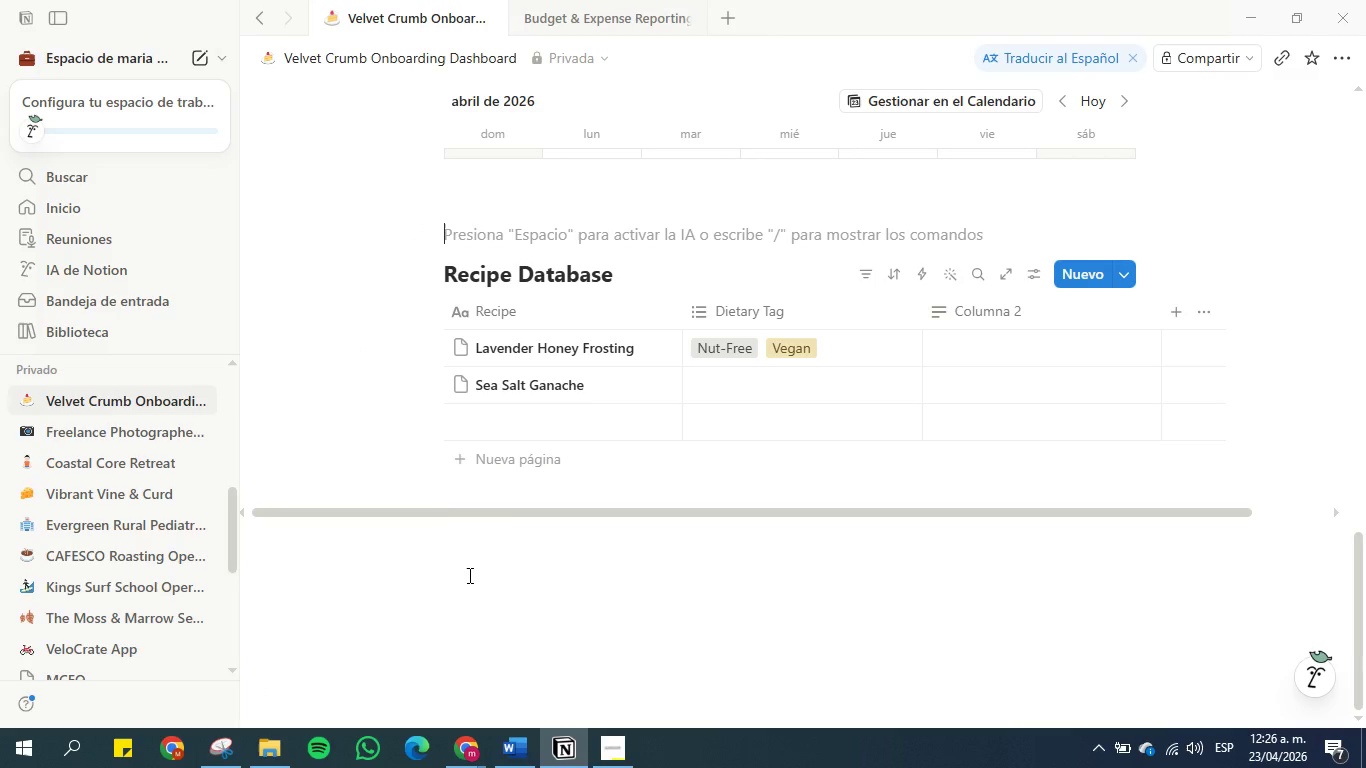 
left_click([468, 575])
 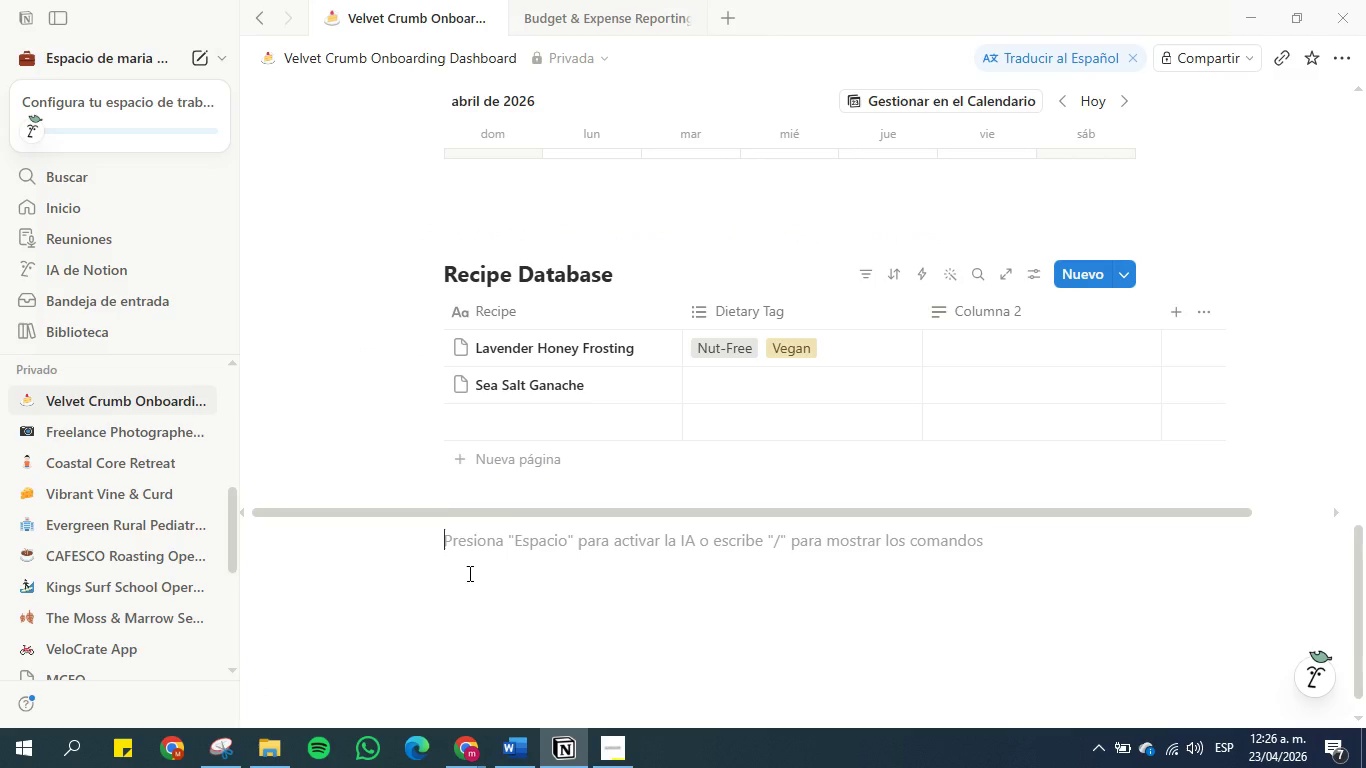 
type(&gallery)
 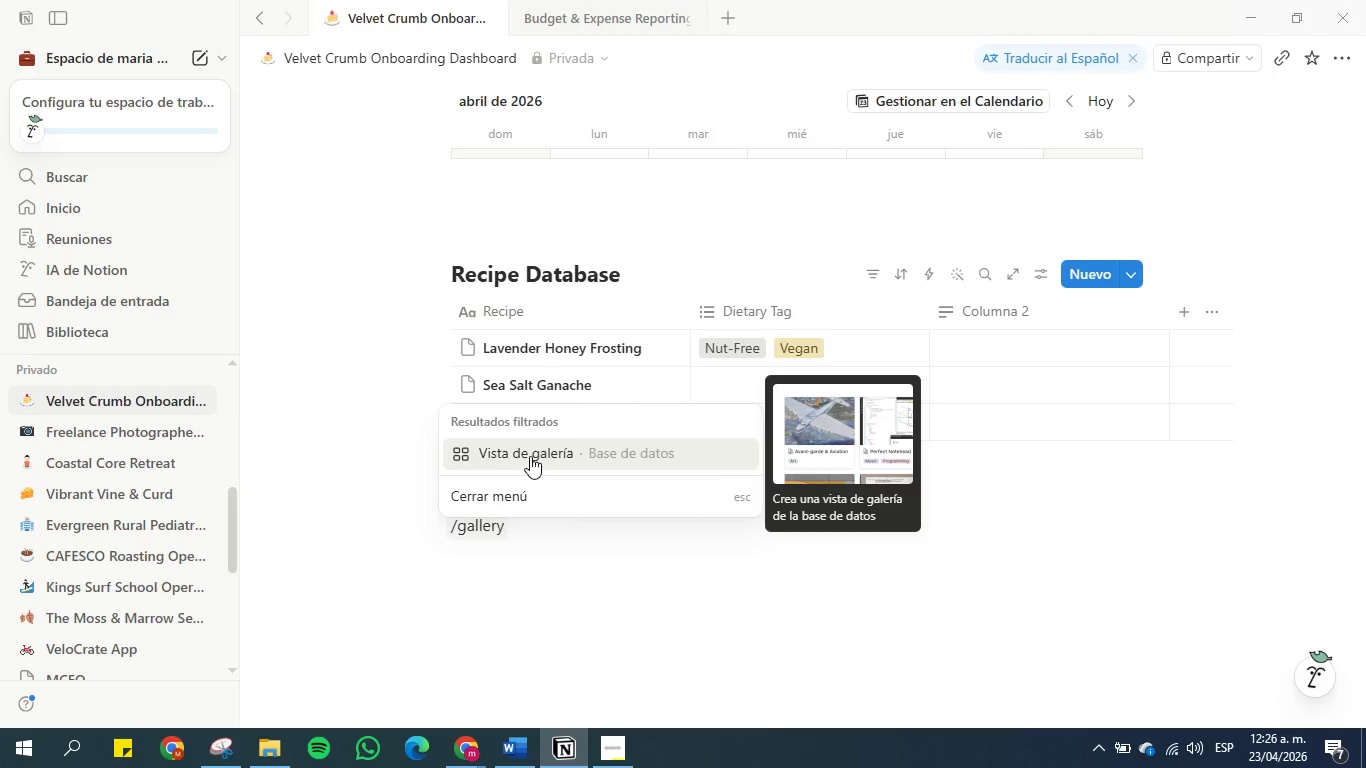 
left_click([530, 456])
 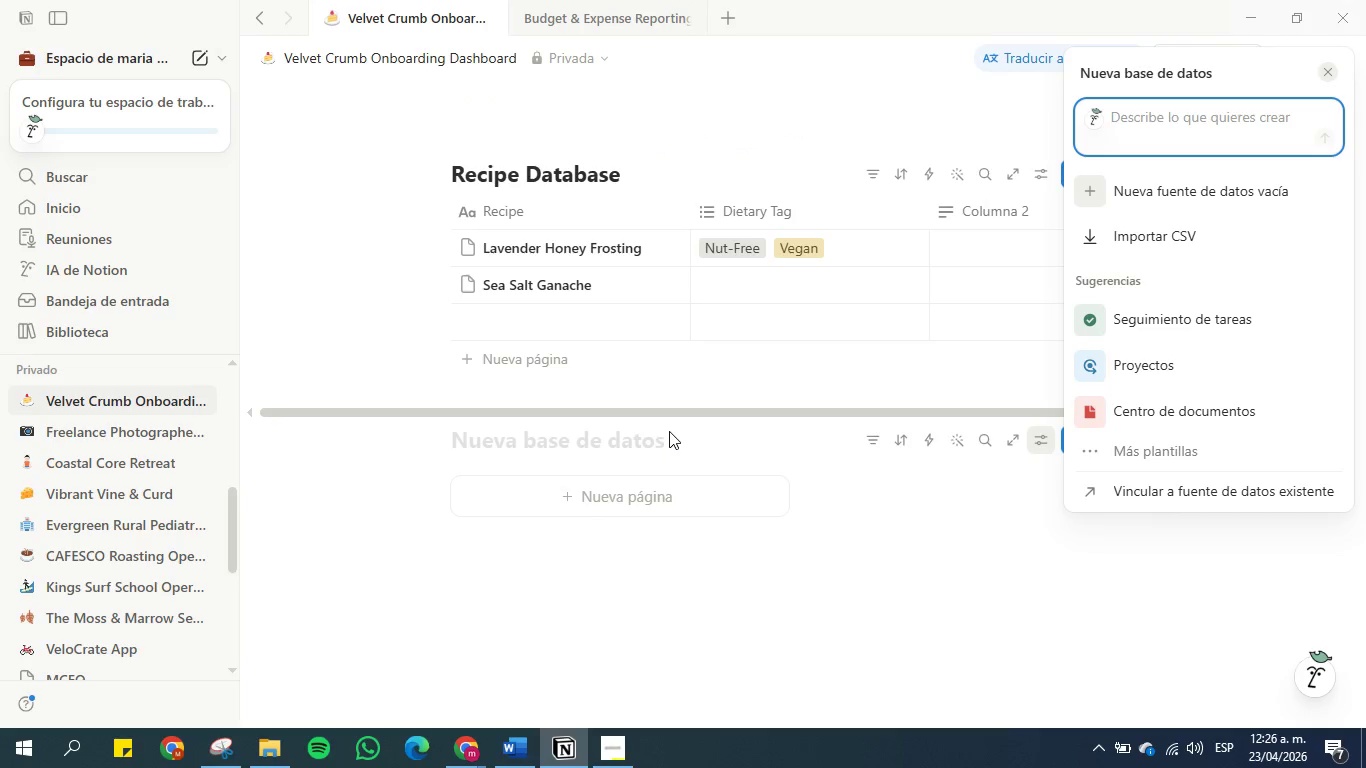 
wait(12.72)
 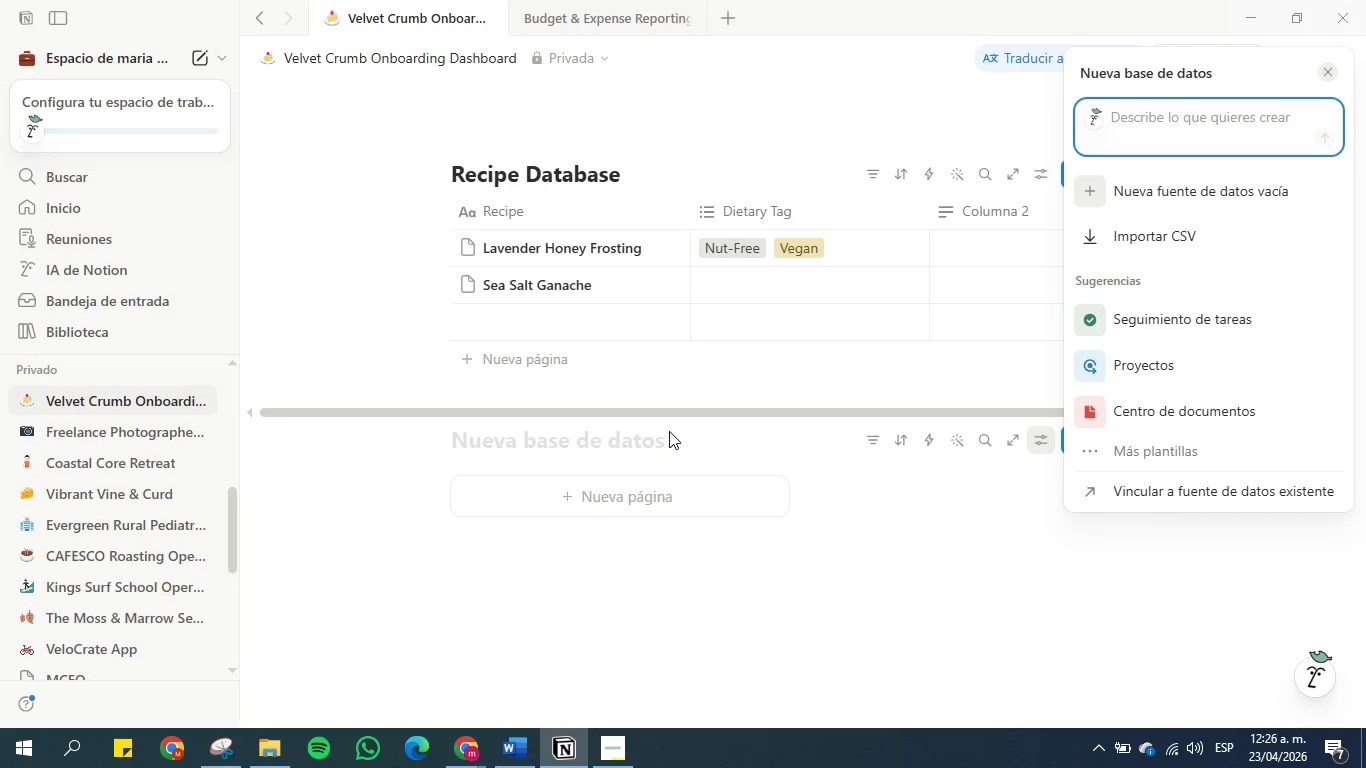 
double_click([583, 177])
 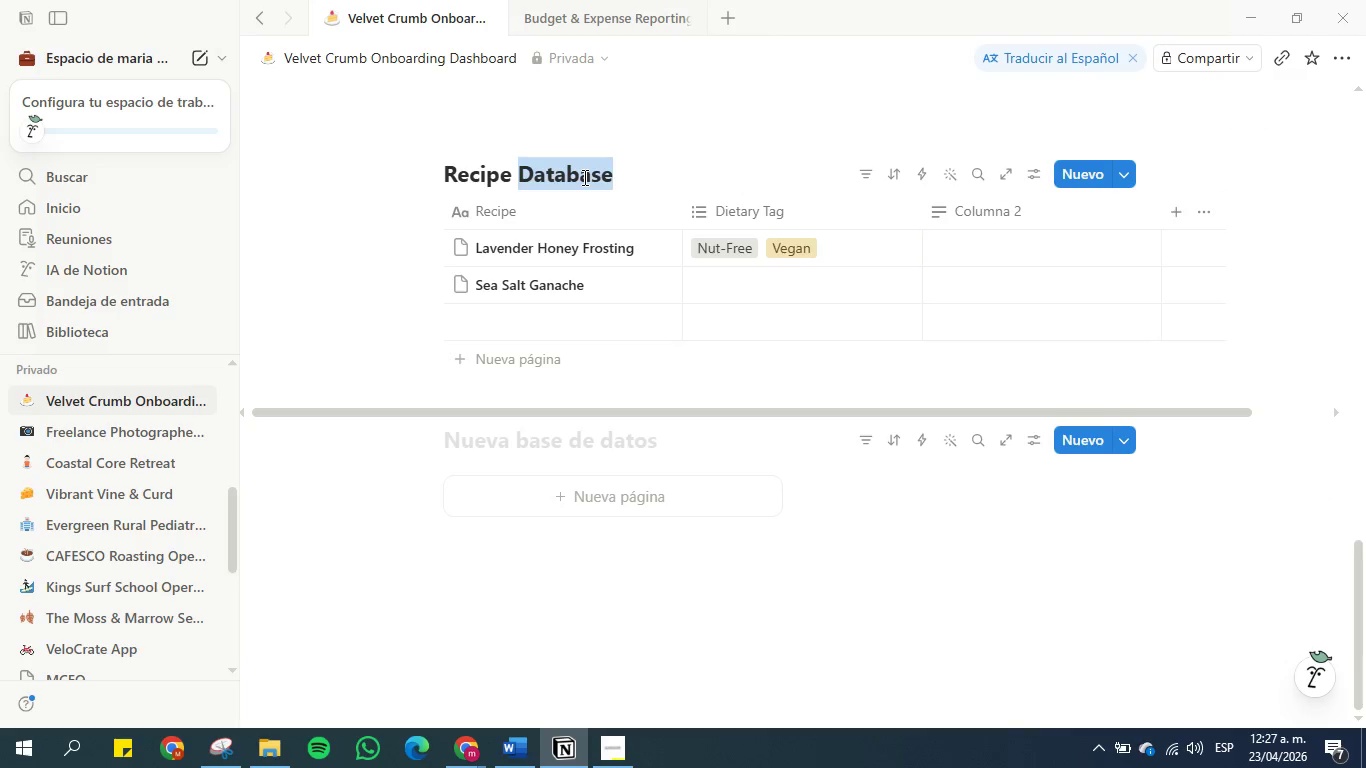 
triple_click([583, 177])
 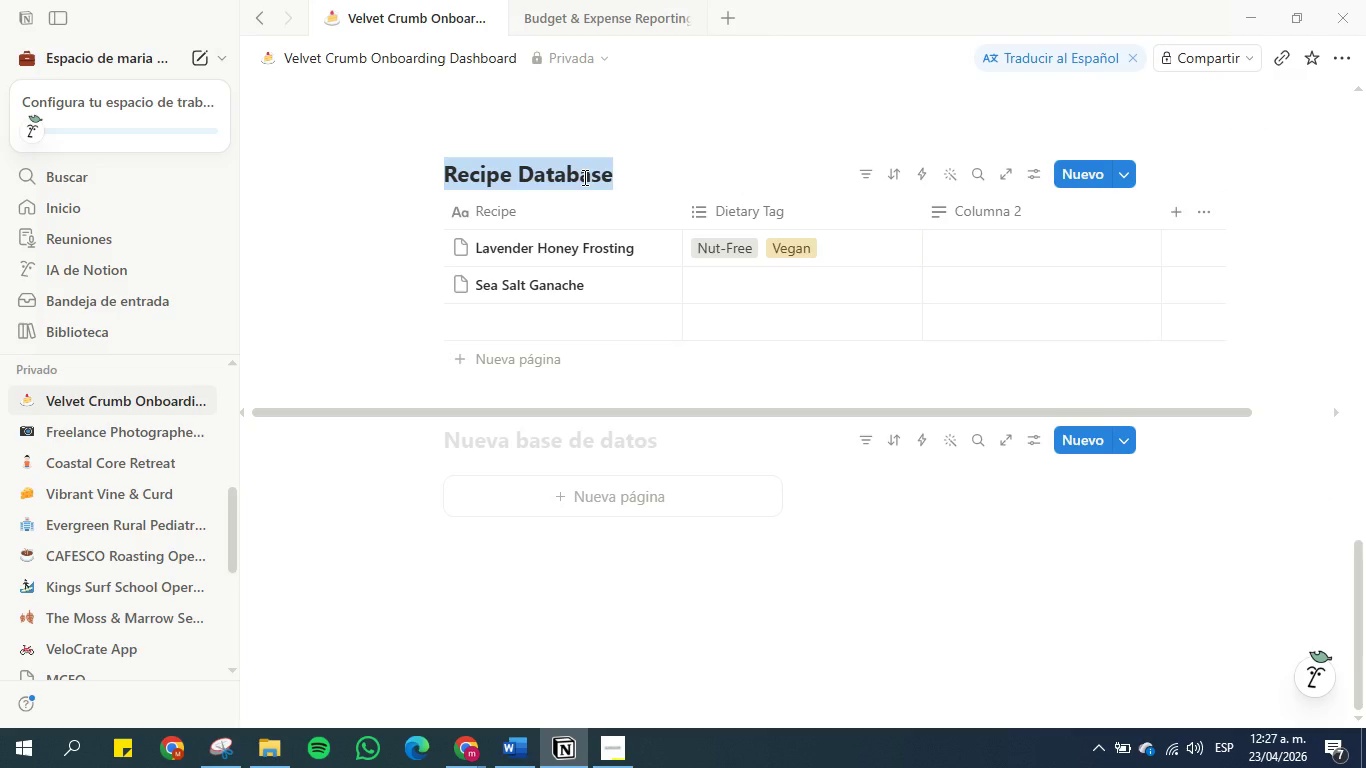 
key(Control+C)
 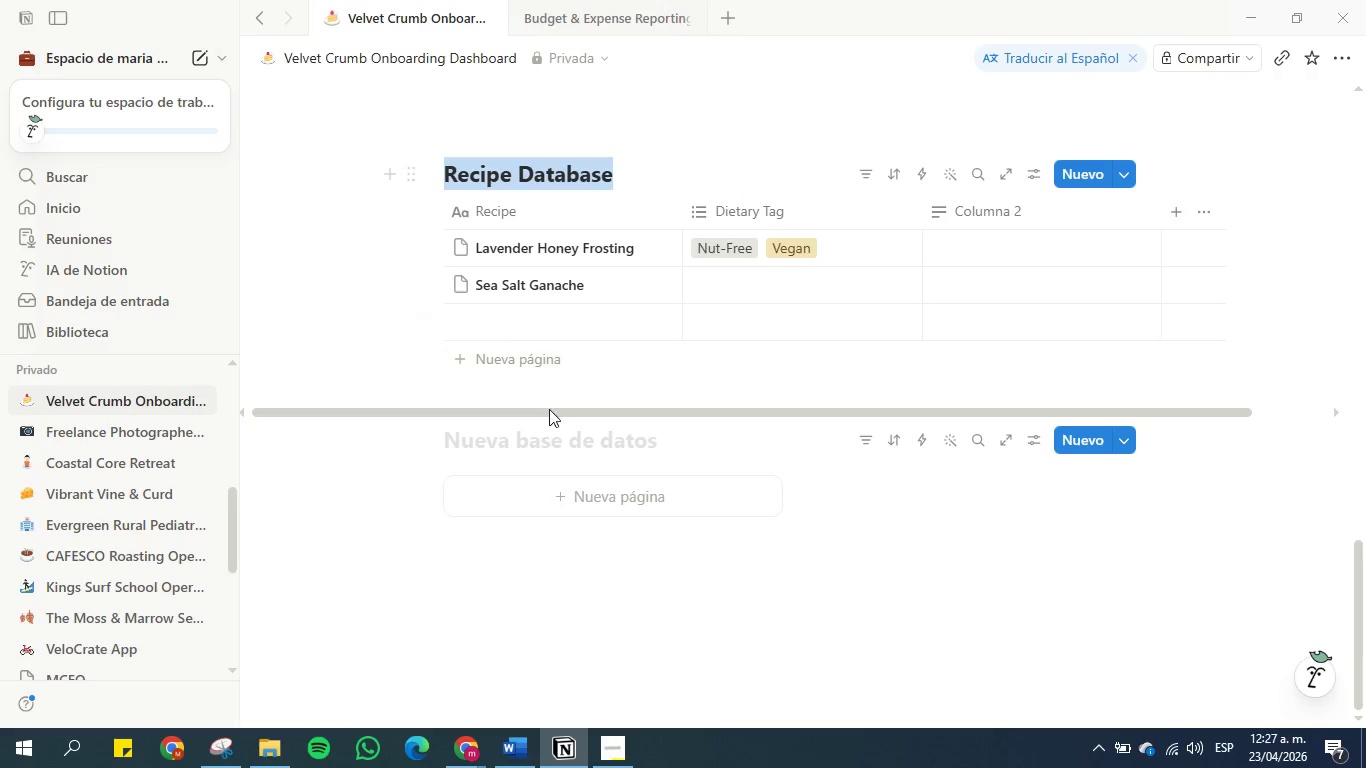 
left_click([549, 431])
 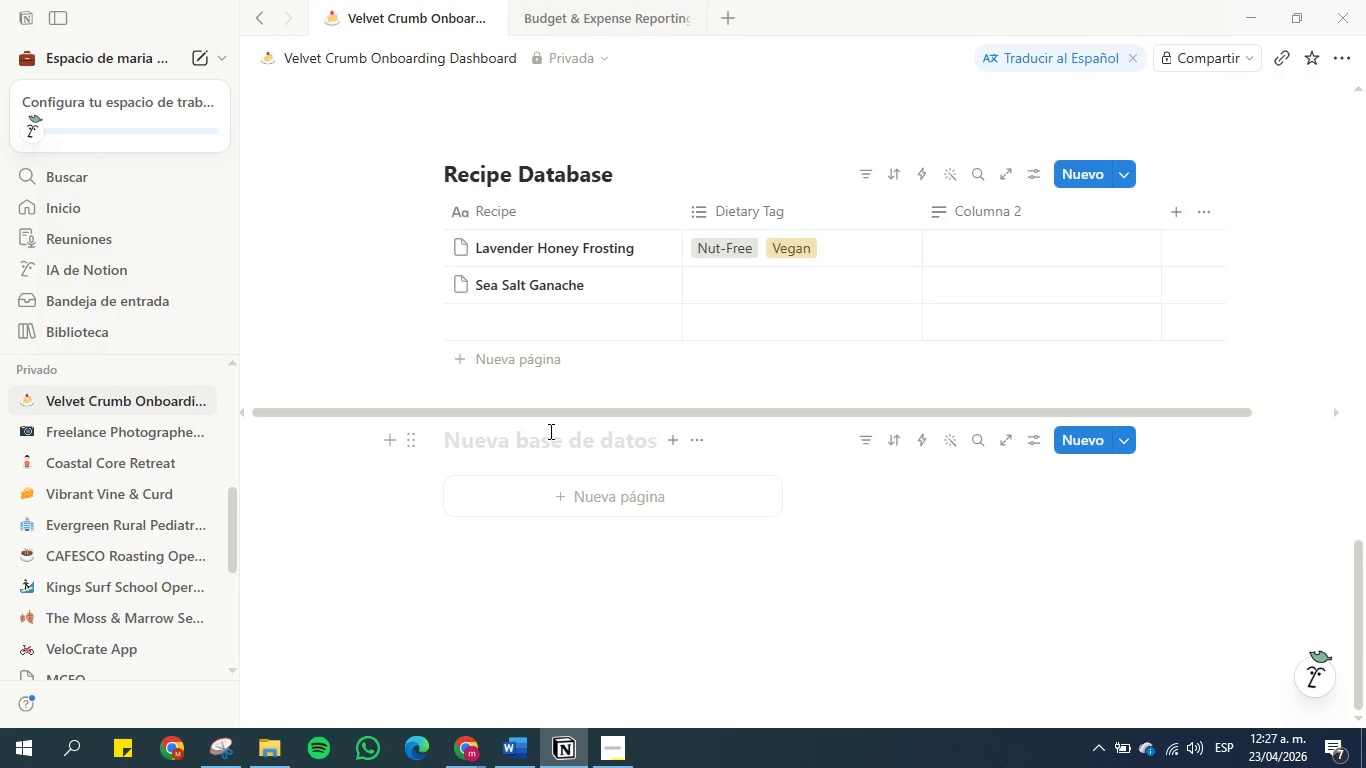 
key(Control+V)
 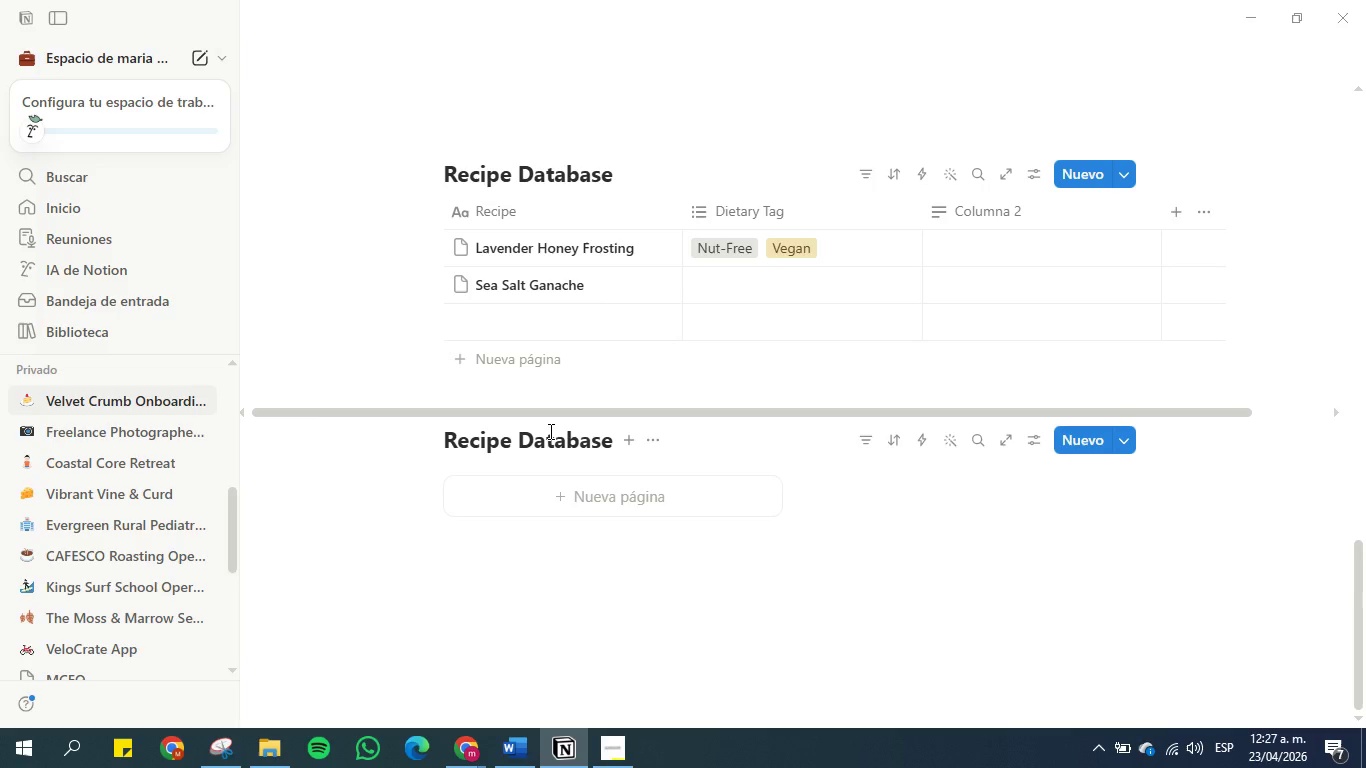 
wait(19.59)
 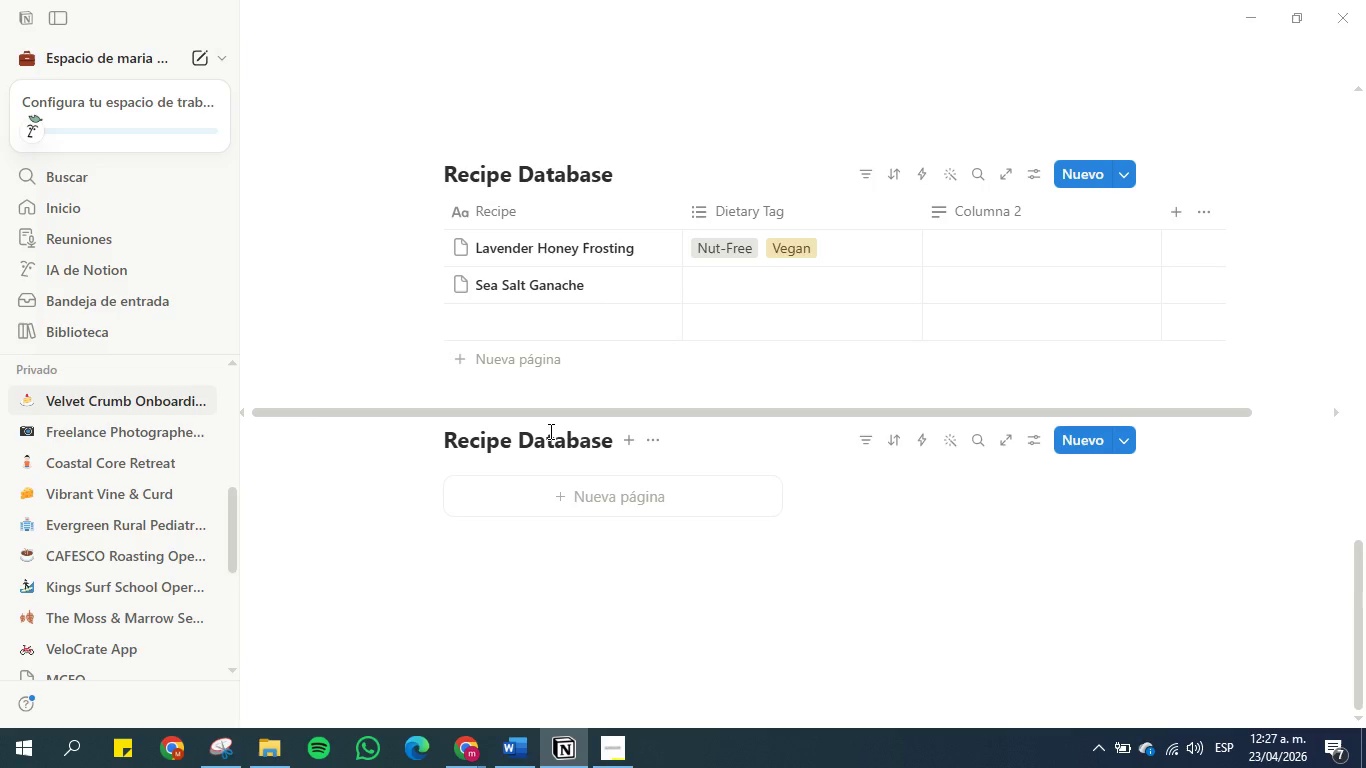 
left_click_drag(start_coordinate=[615, 445], to_coordinate=[446, 440])
 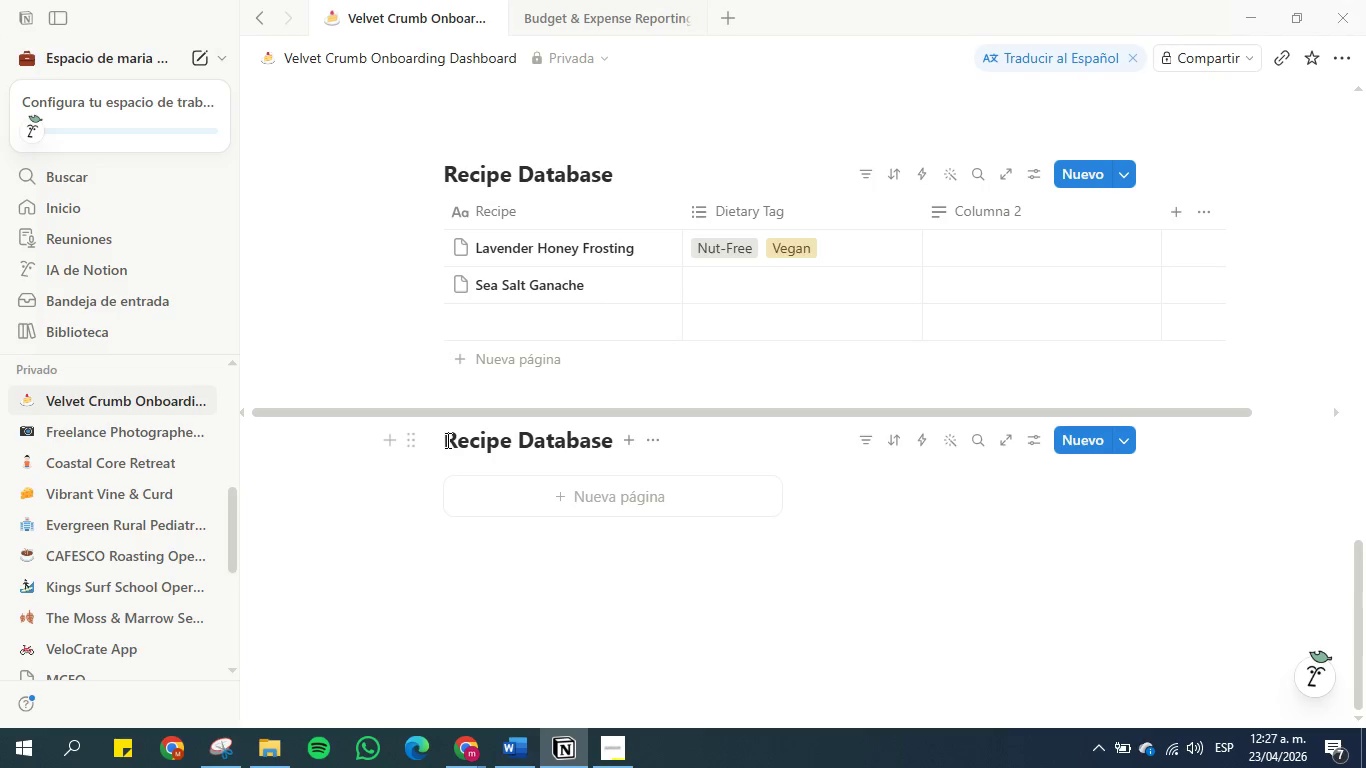 
left_click_drag(start_coordinate=[446, 440], to_coordinate=[611, 440])
 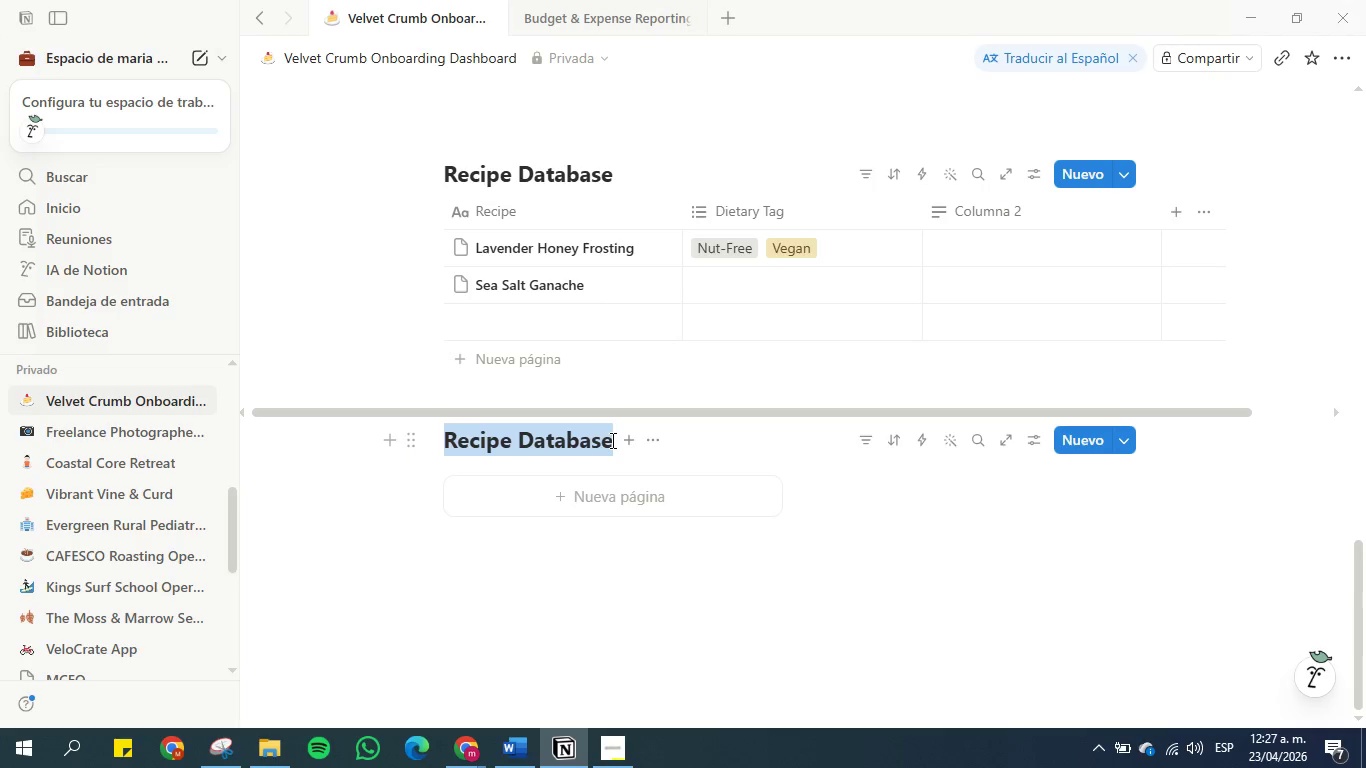 
key(Control+C)
 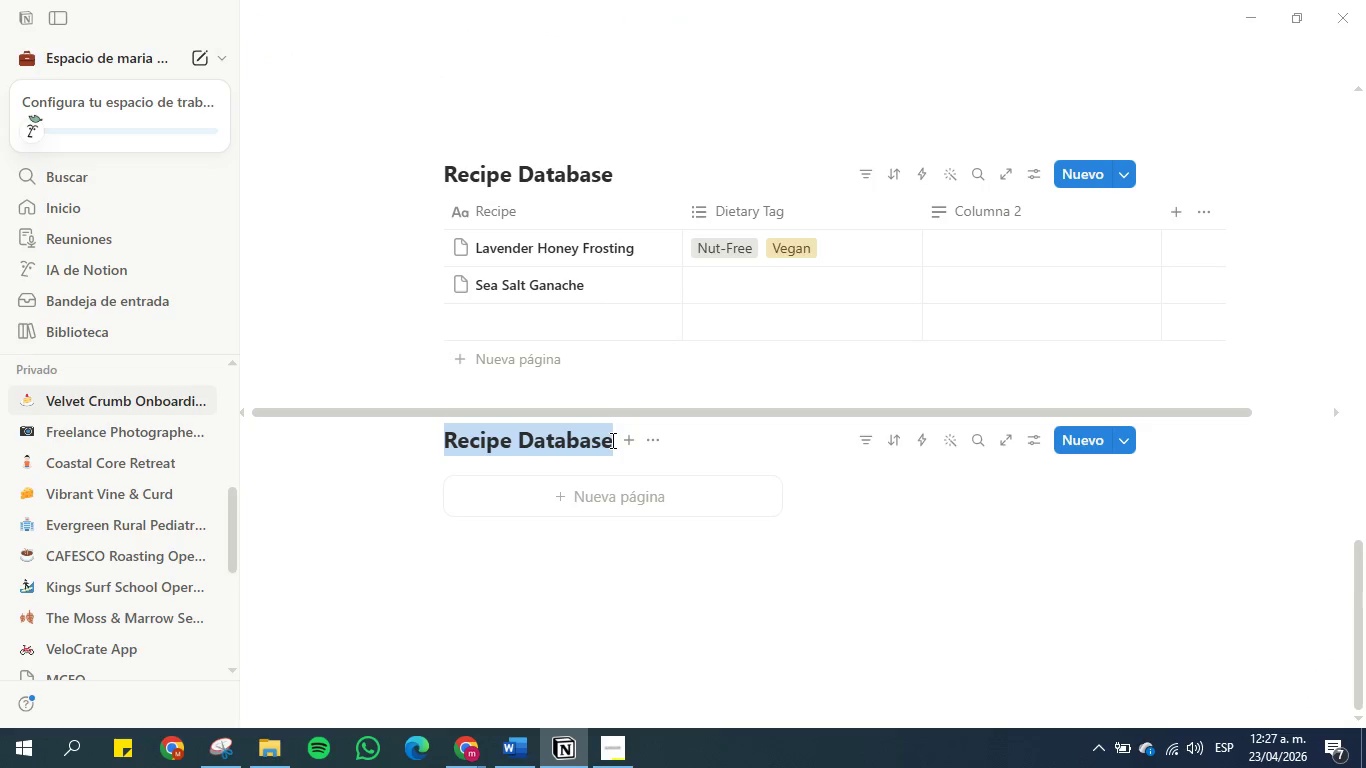 
wait(7.41)
 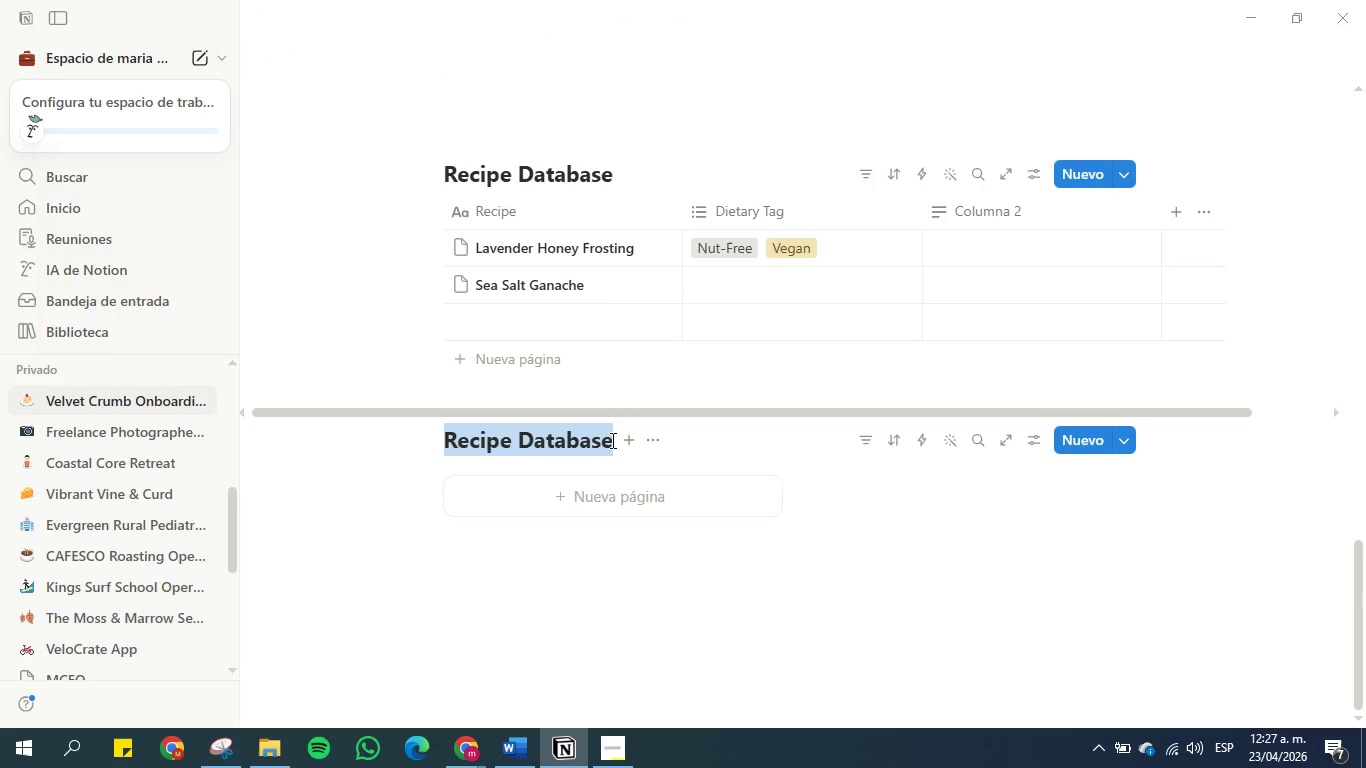 
scroll: coordinate [671, 485], scroll_direction: down, amount: 1.0
 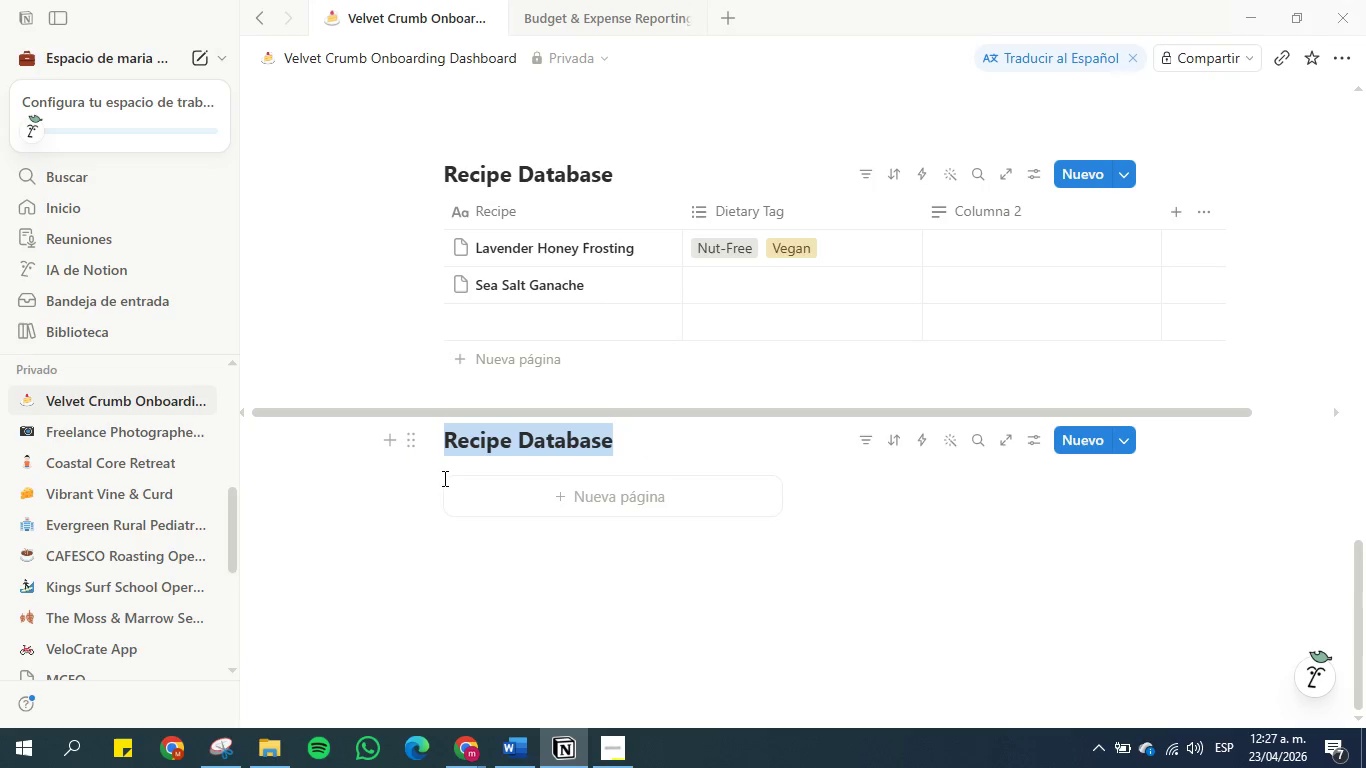 
left_click([411, 446])
 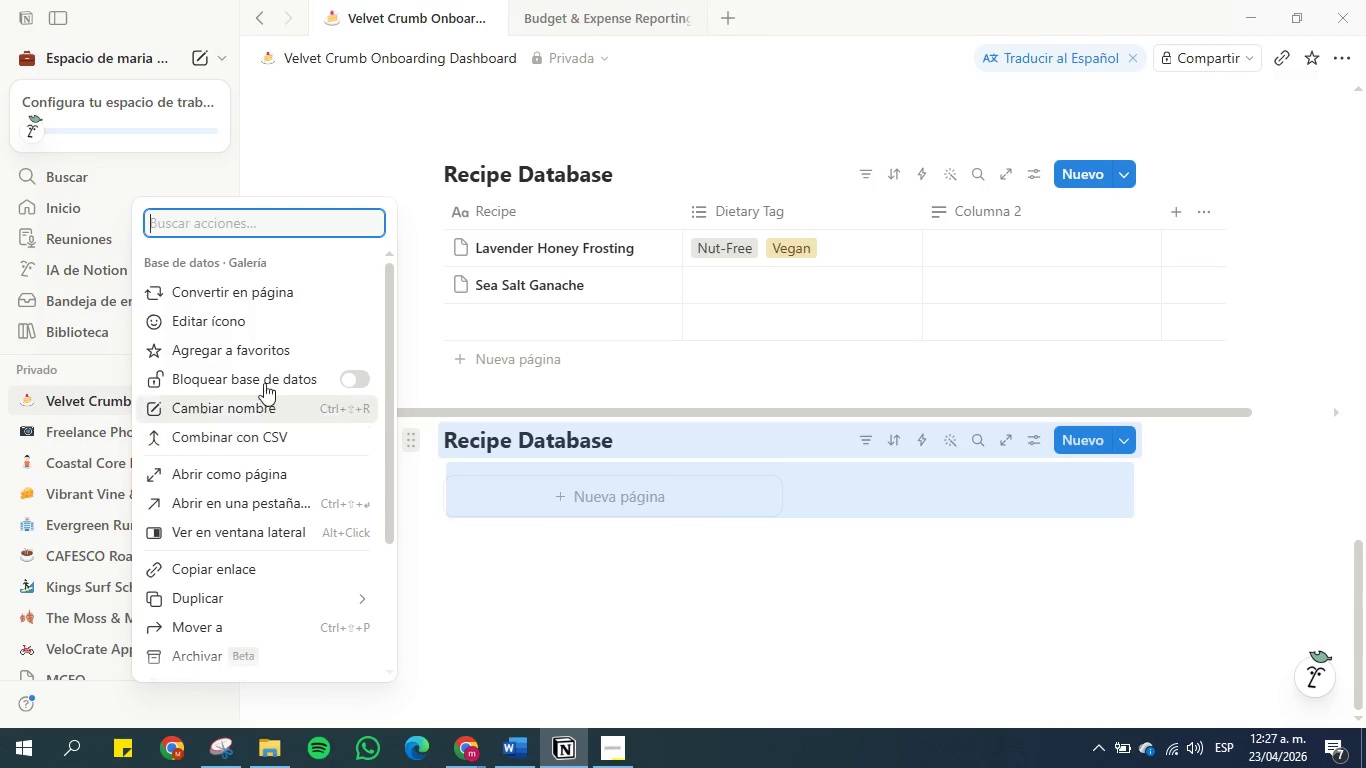 
scroll: coordinate [250, 474], scroll_direction: down, amount: 2.0
 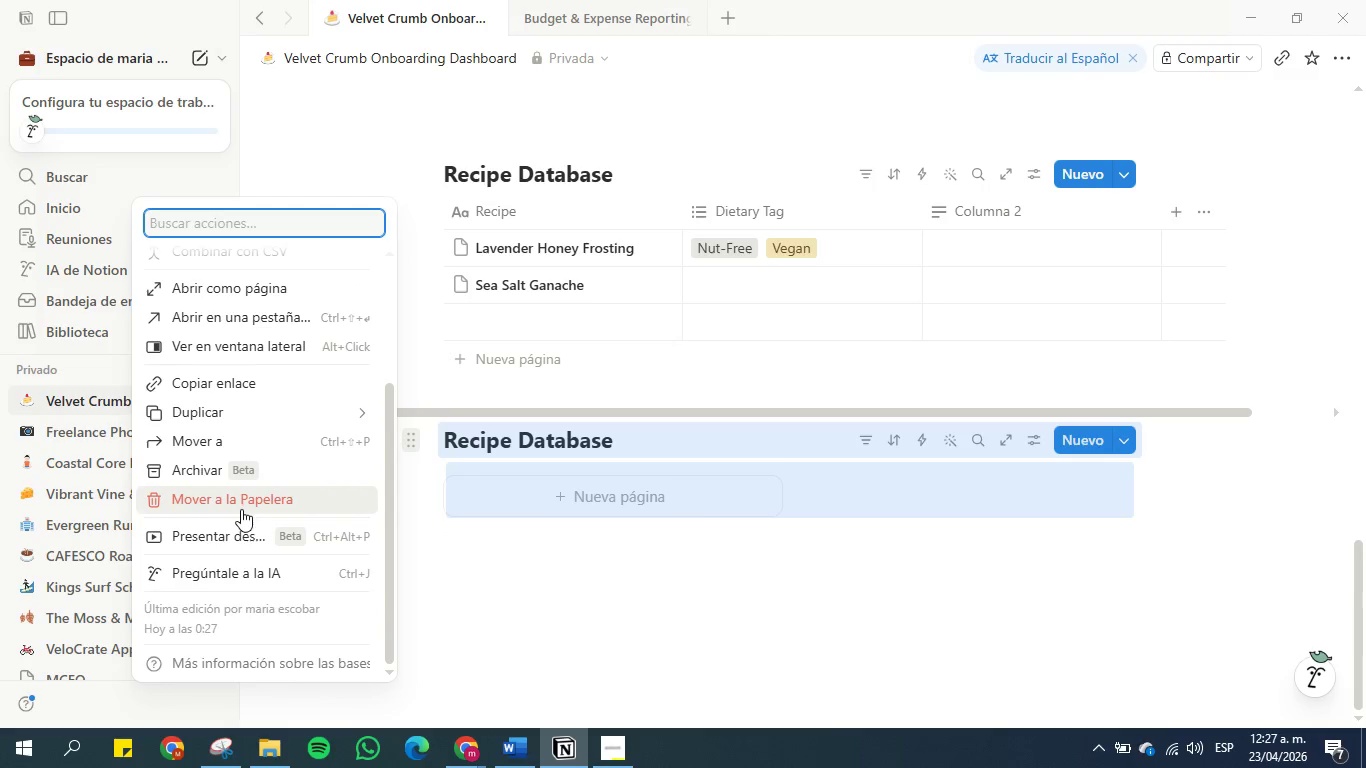 
left_click([241, 509])
 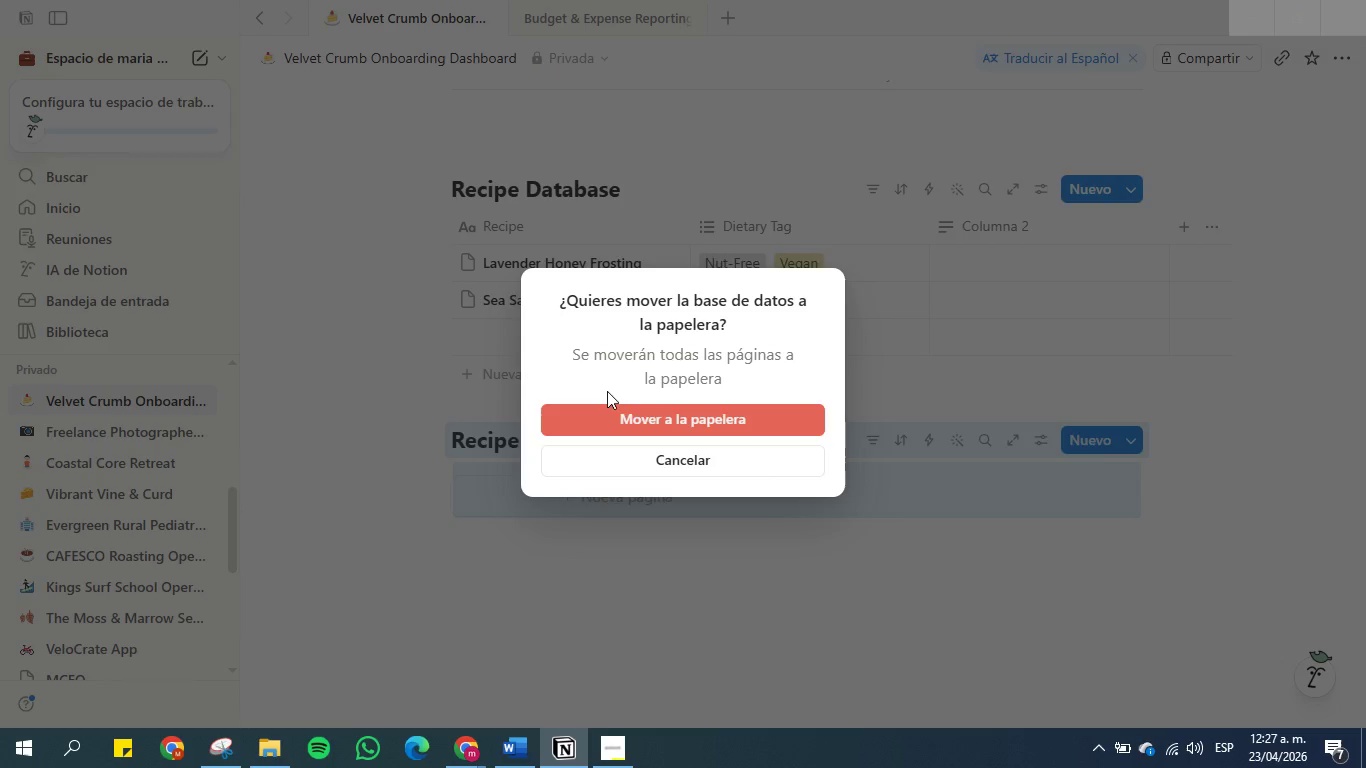 
left_click([615, 410])
 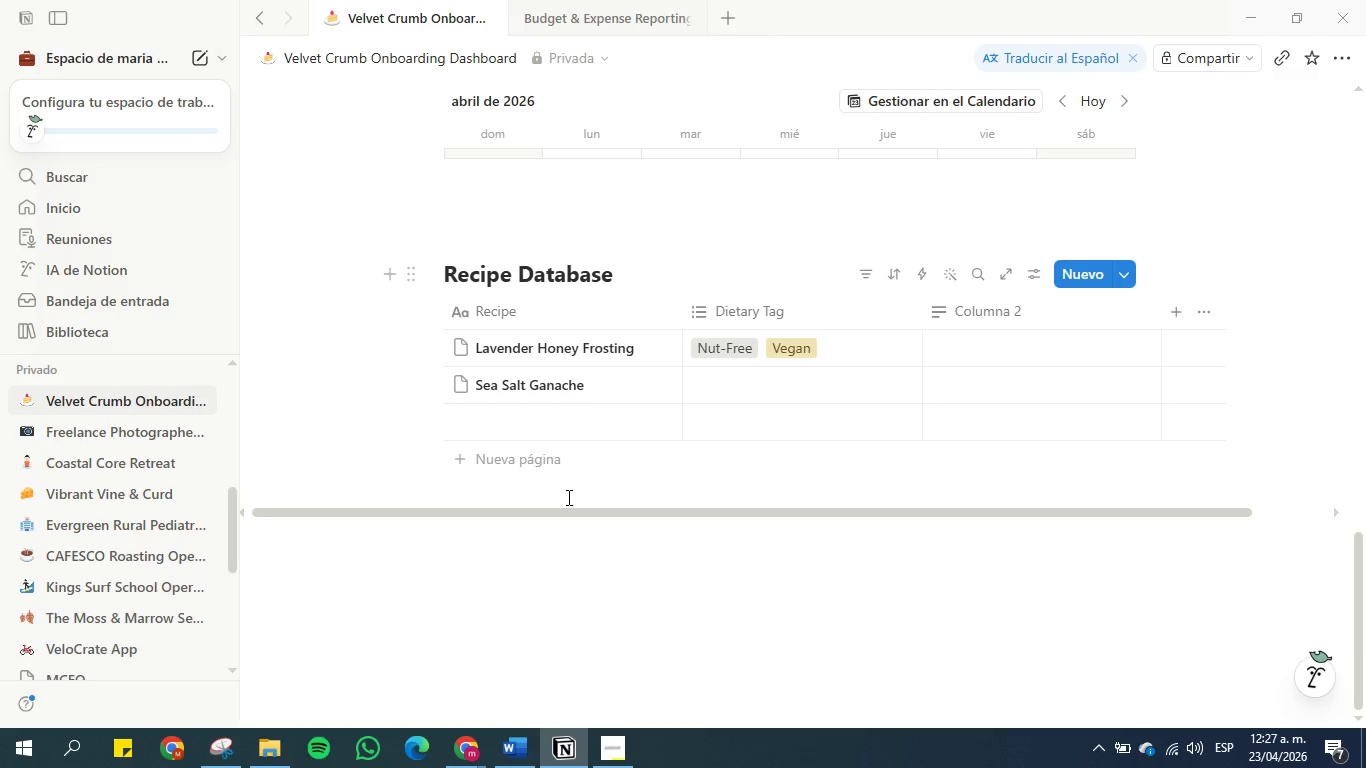 
left_click_drag(start_coordinate=[540, 610], to_coordinate=[546, 599])
 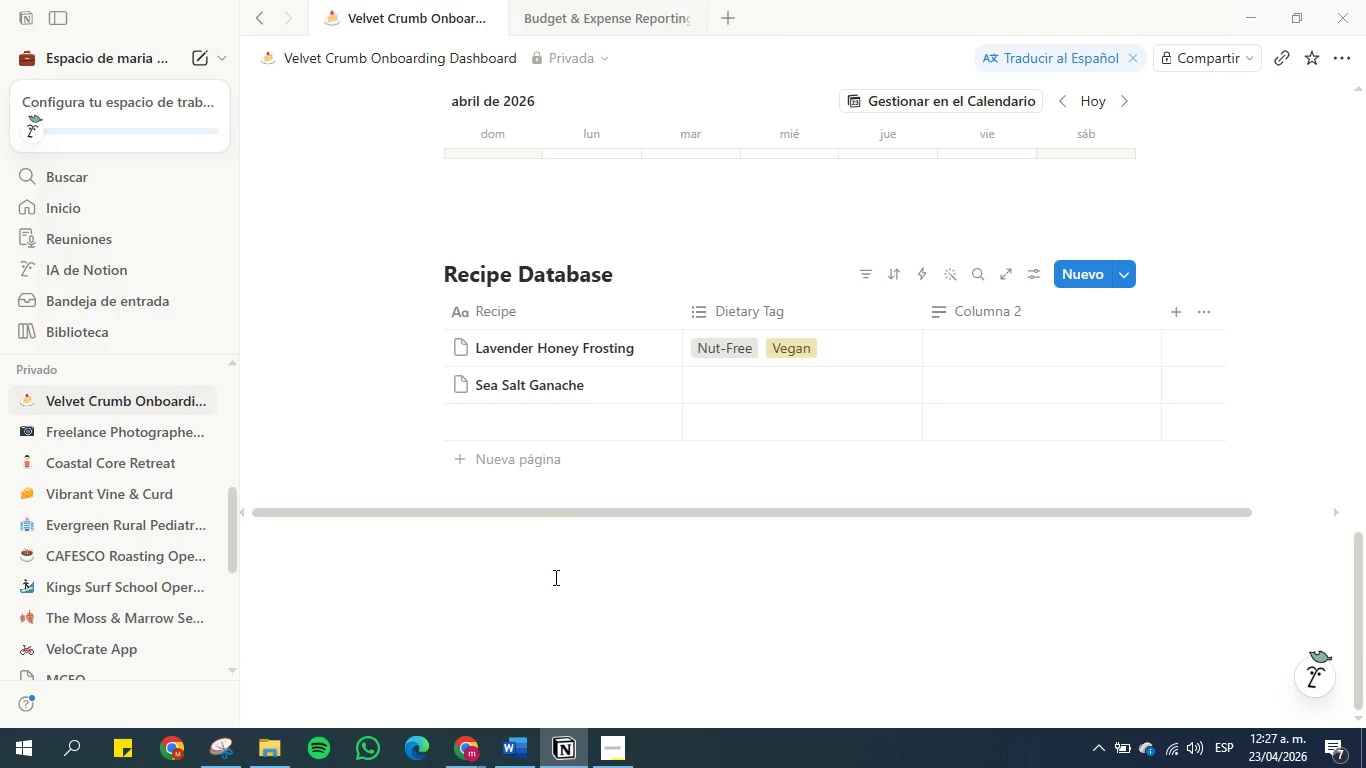 
left_click([554, 577])
 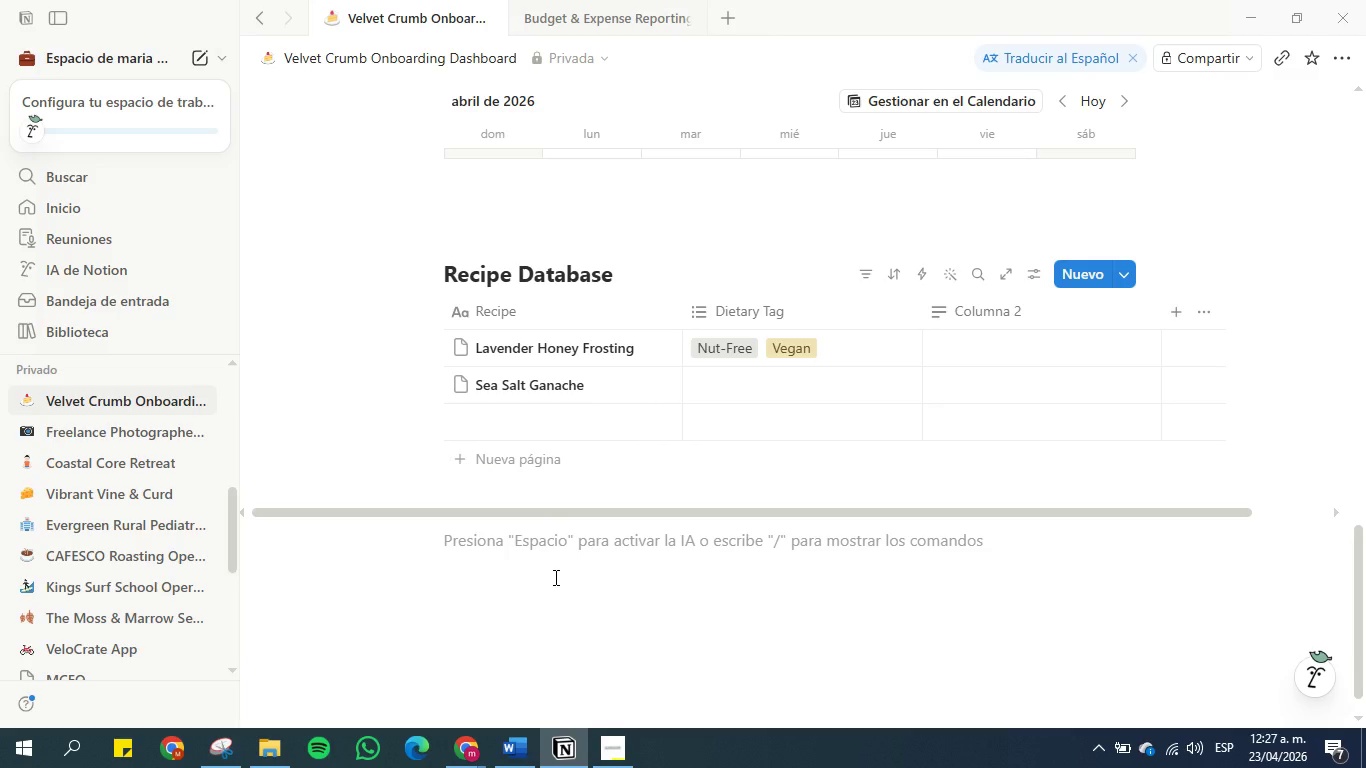 
type(&gallery)
 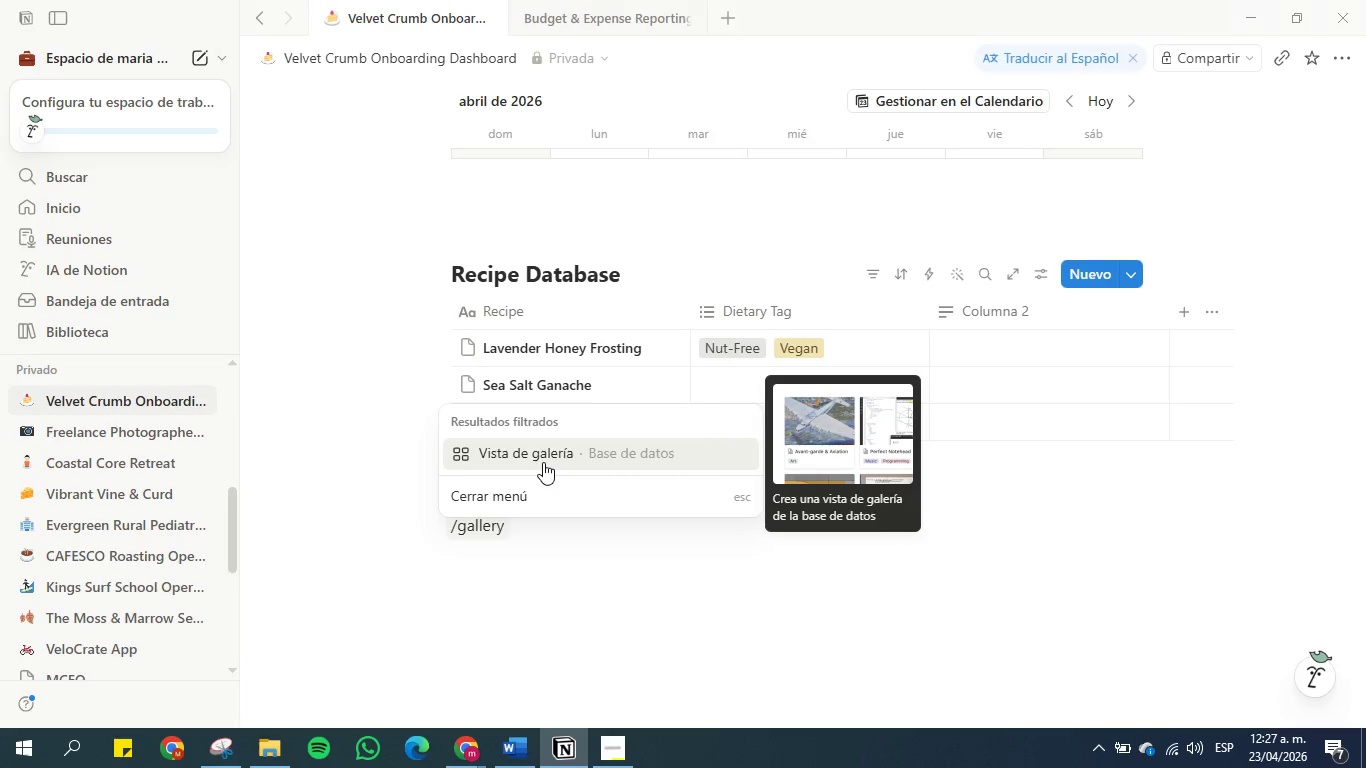 
left_click([543, 462])
 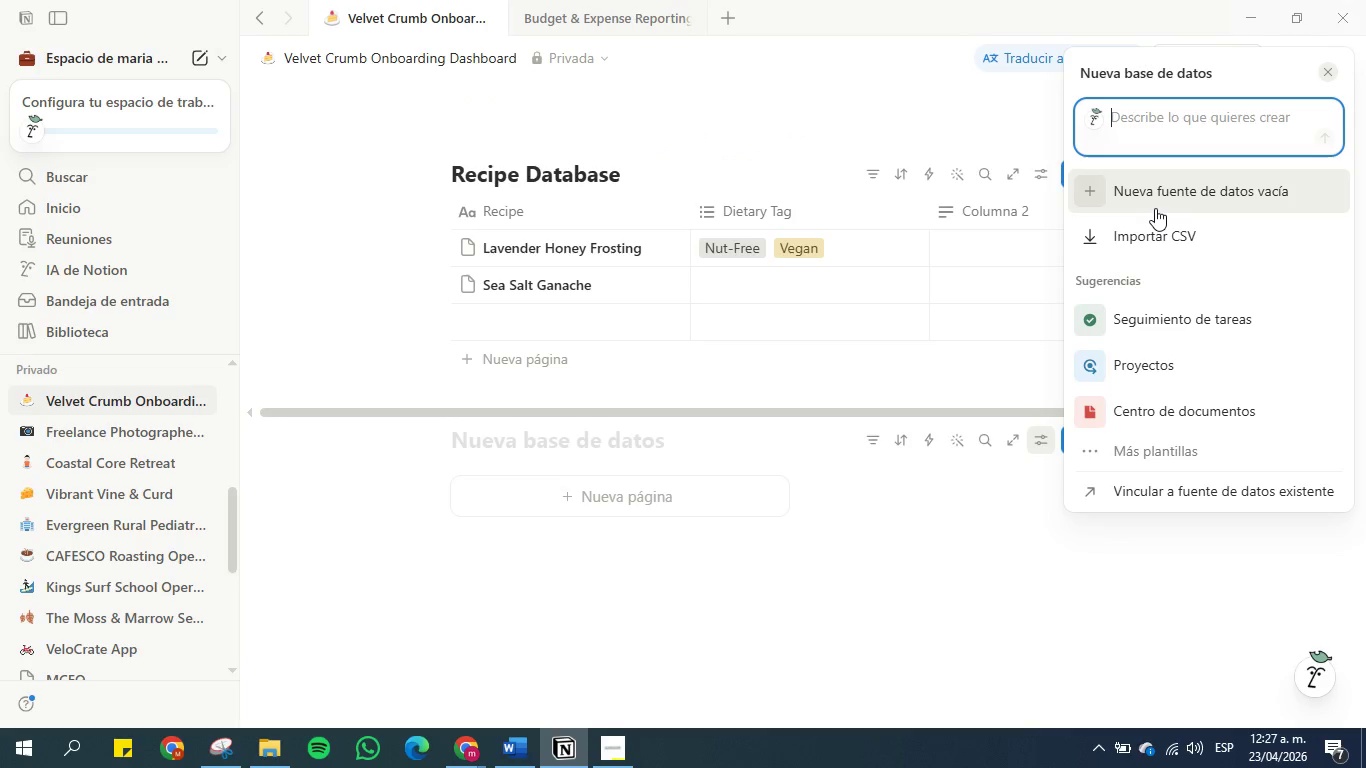 
wait(8.8)
 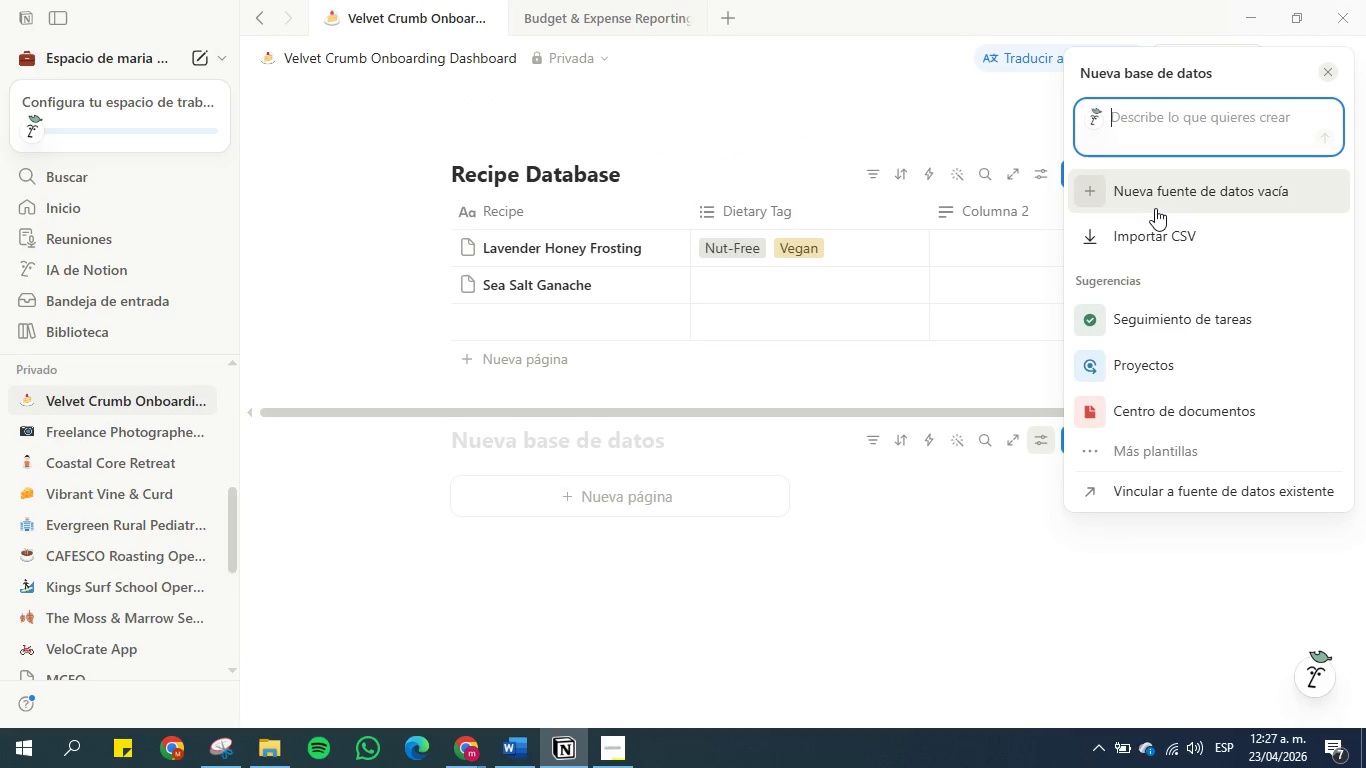 
scroll: coordinate [1146, 330], scroll_direction: down, amount: 1.0
 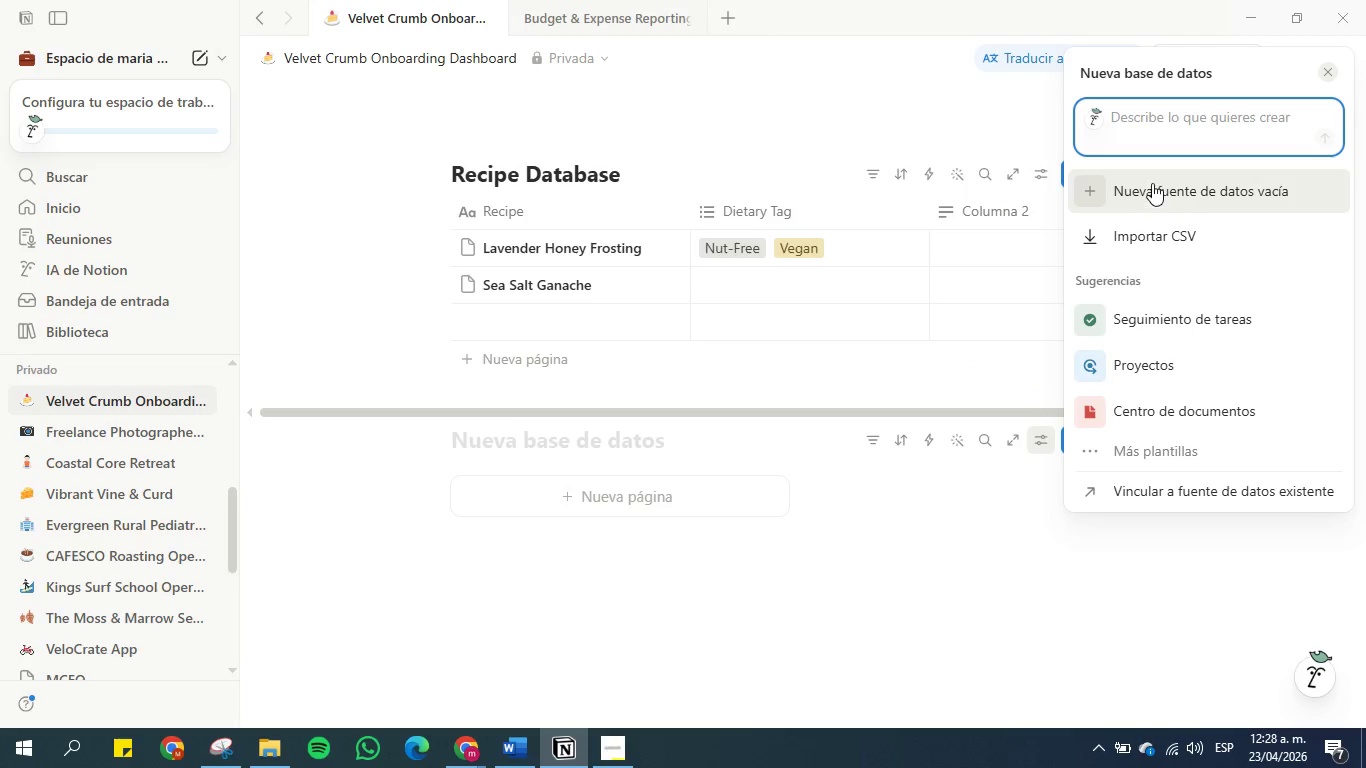 
left_click([1152, 181])
 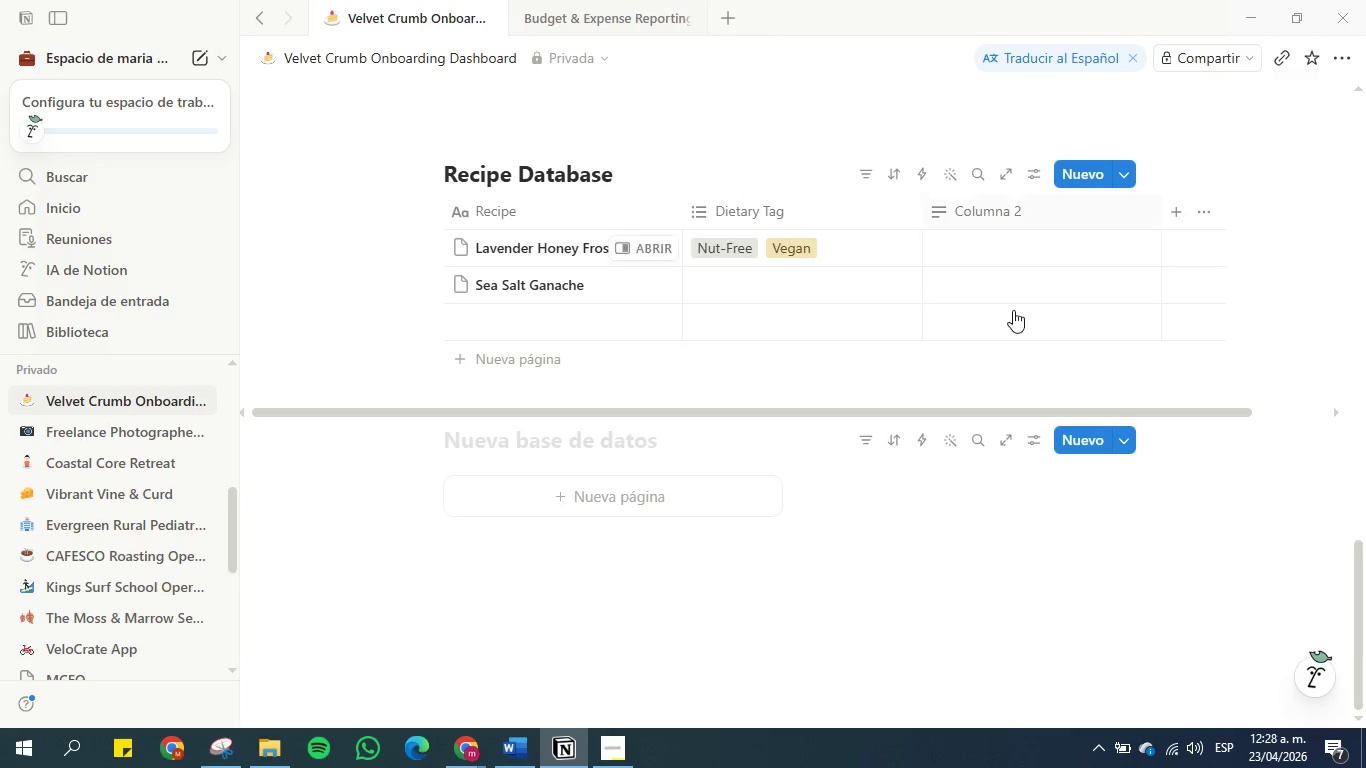 
scroll: coordinate [726, 523], scroll_direction: down, amount: 5.0
 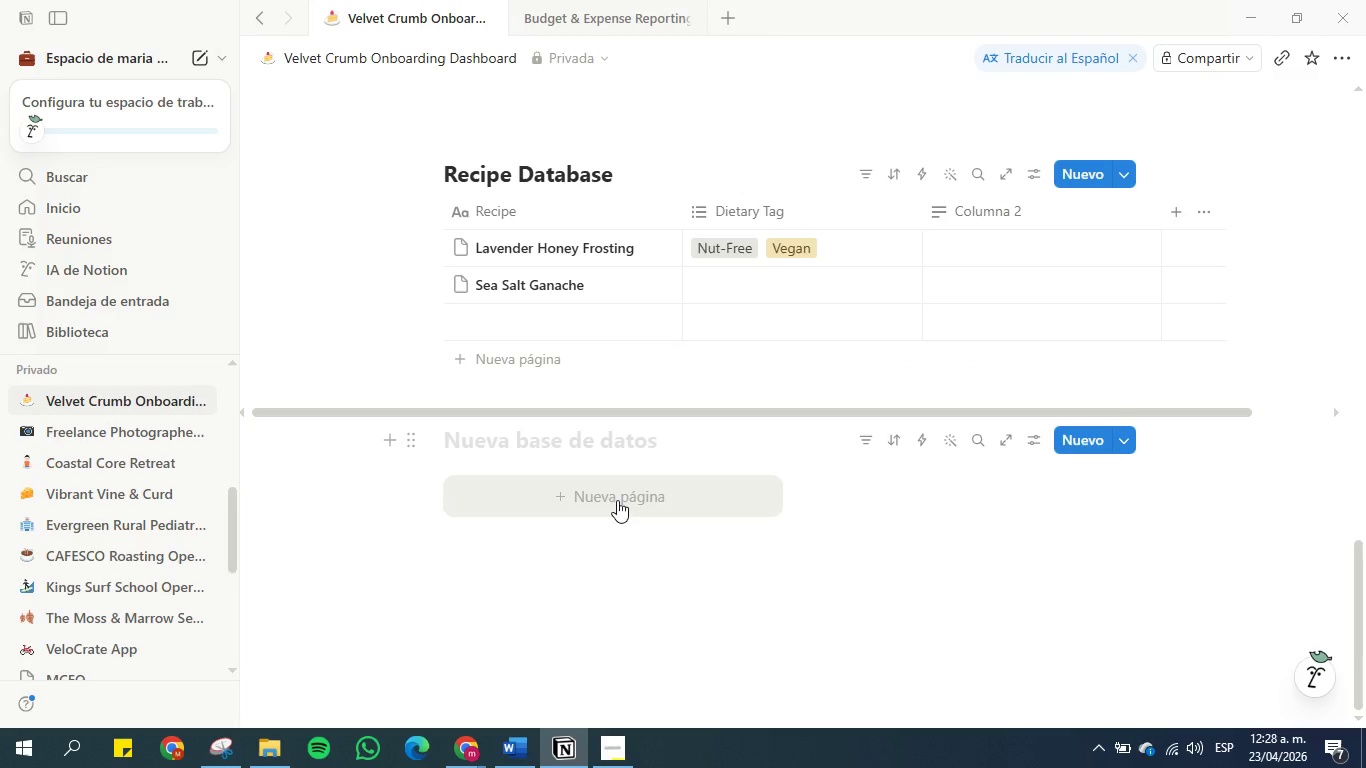 
wait(8.09)
 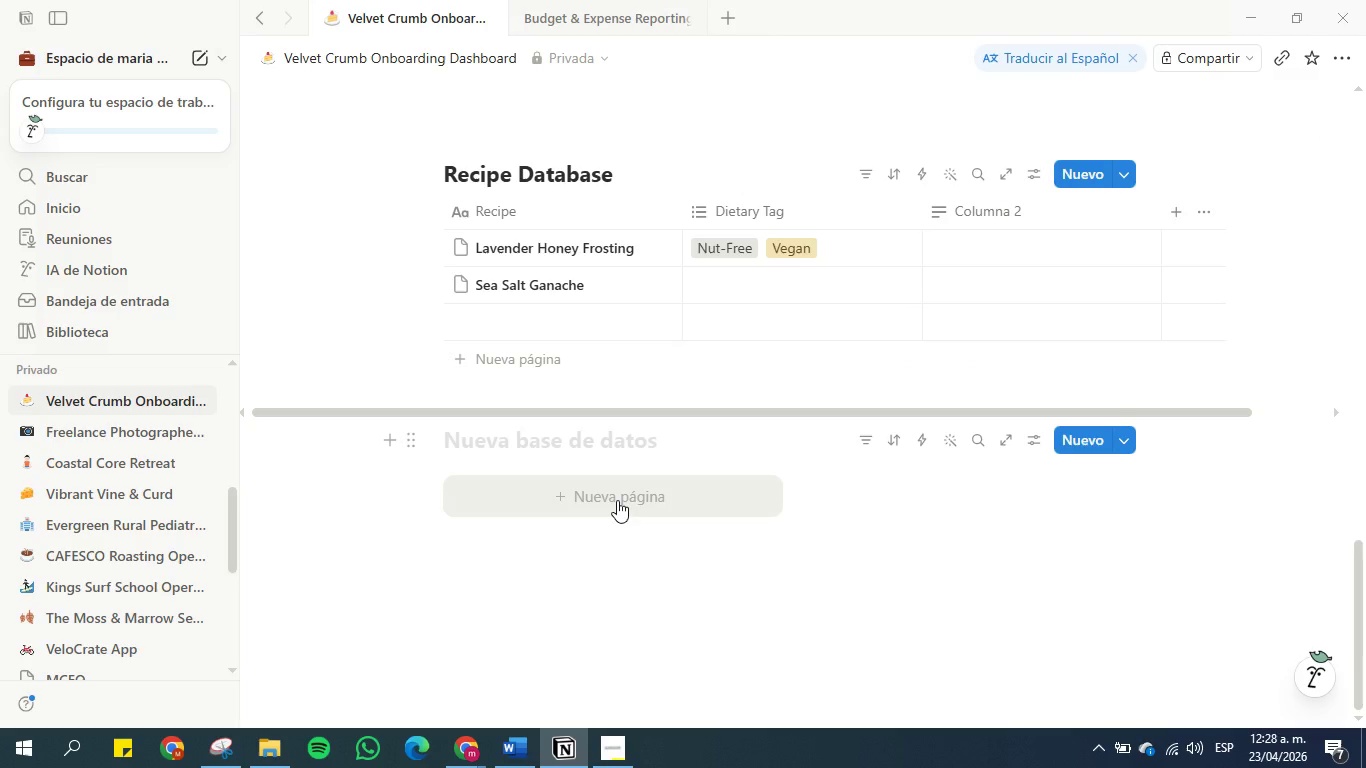 
left_click([617, 500])
 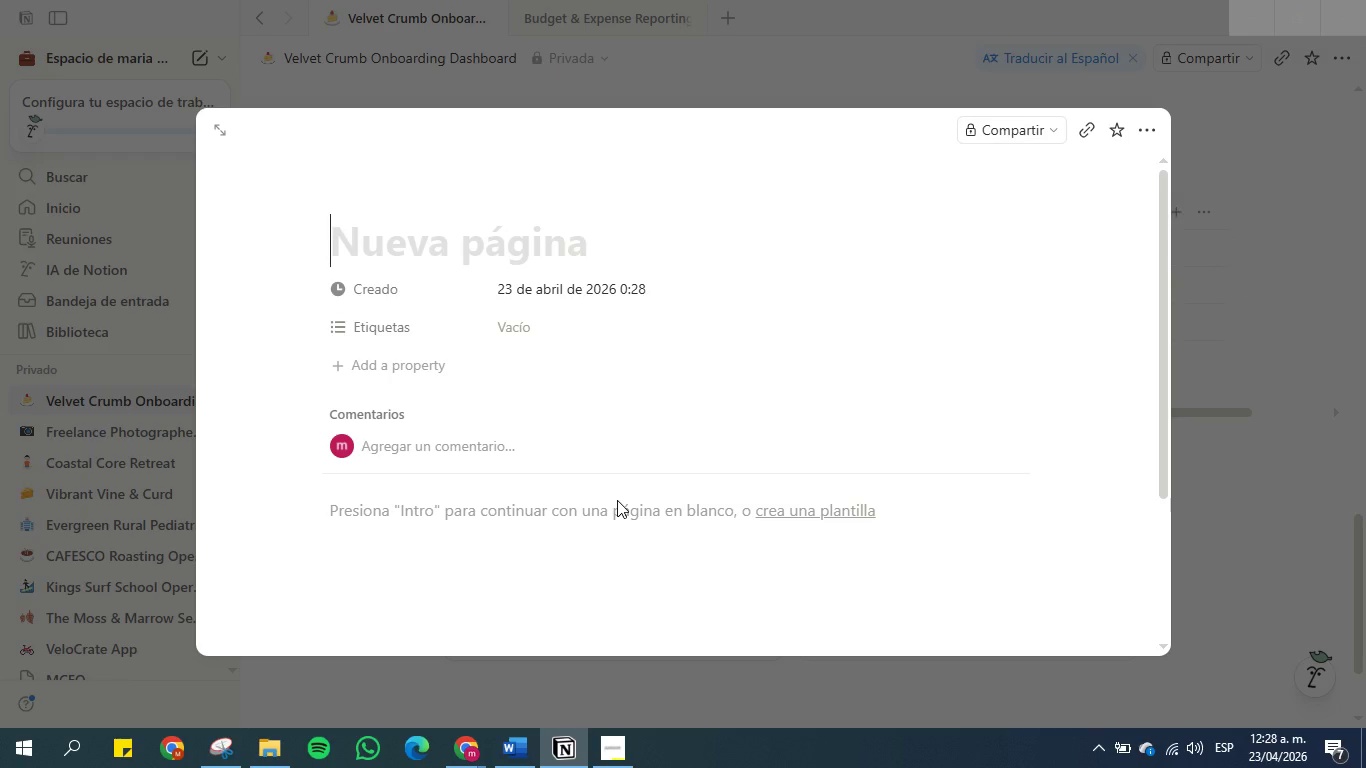 
wait(33.23)
 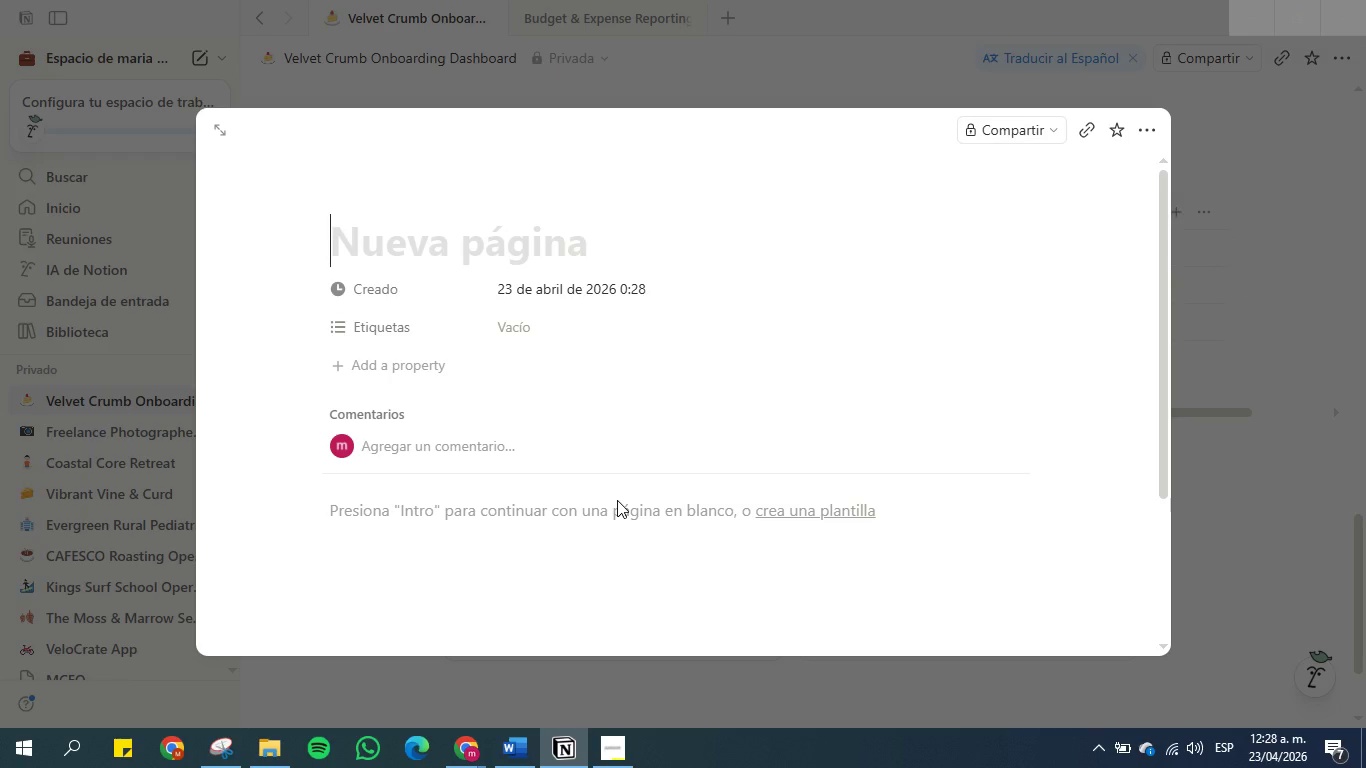 
left_click([530, 750])
 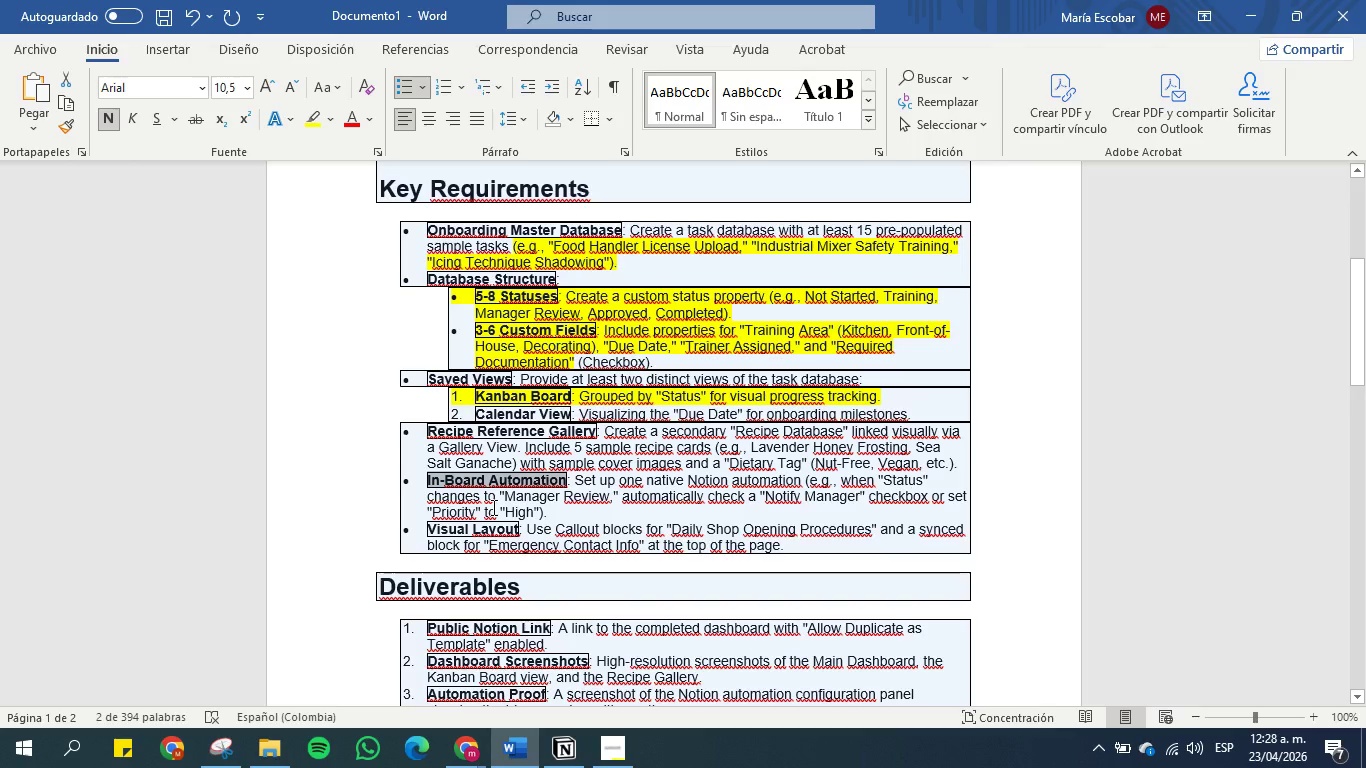 
left_click([534, 440])
 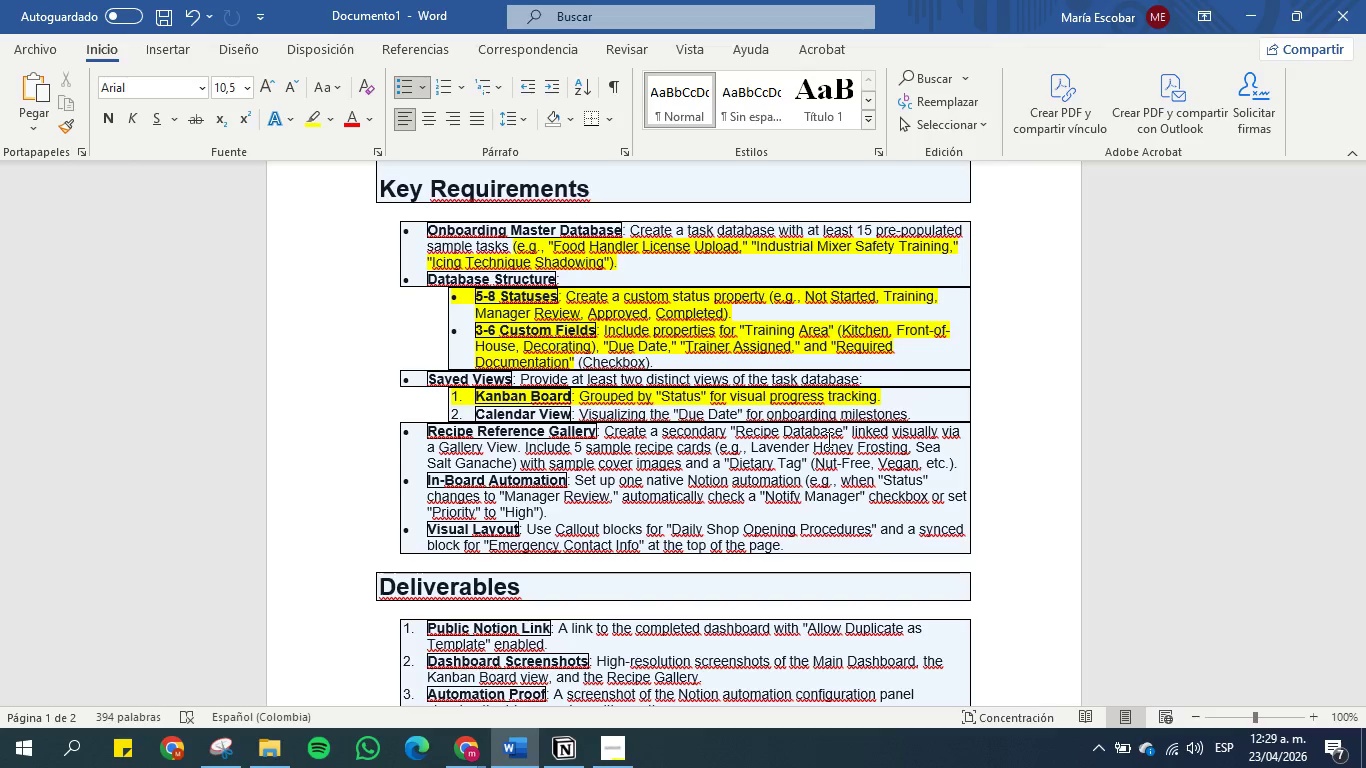 
wait(16.59)
 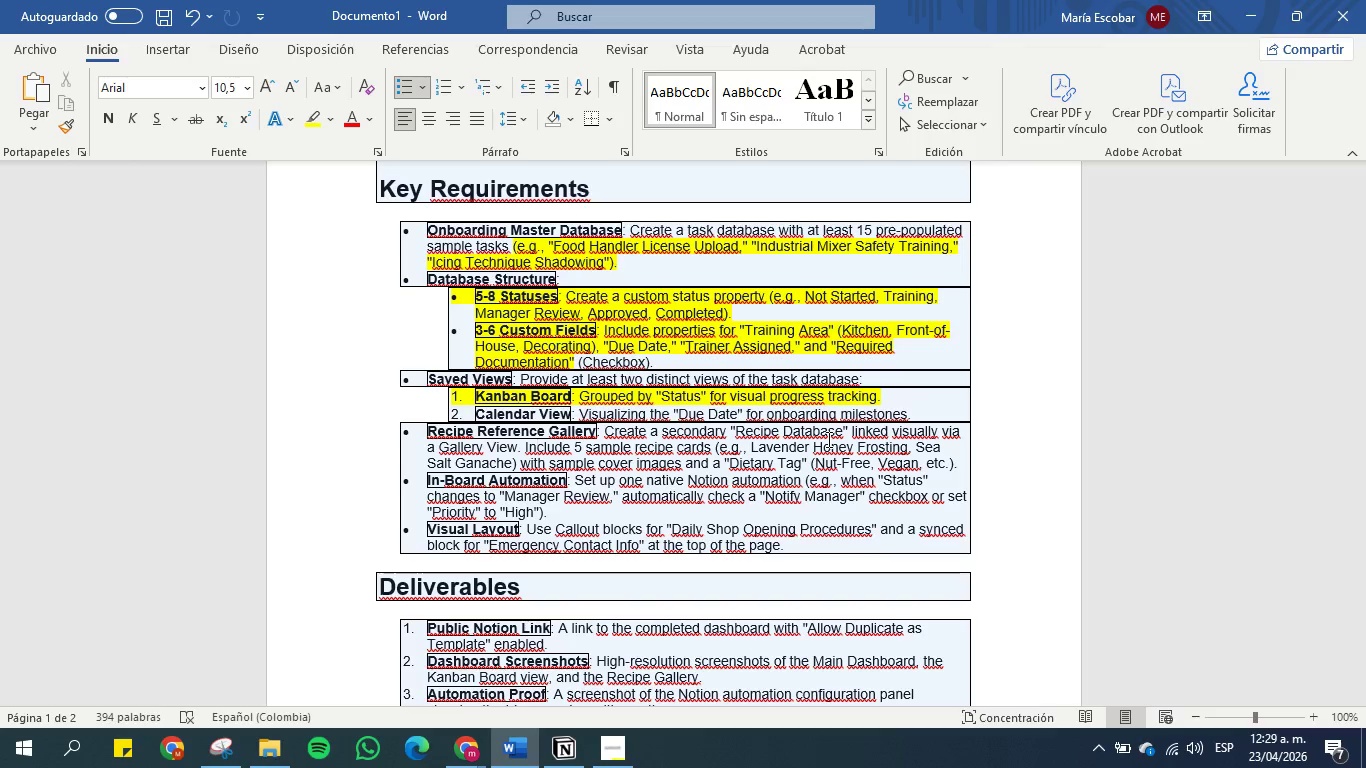 
left_click([903, 45])
 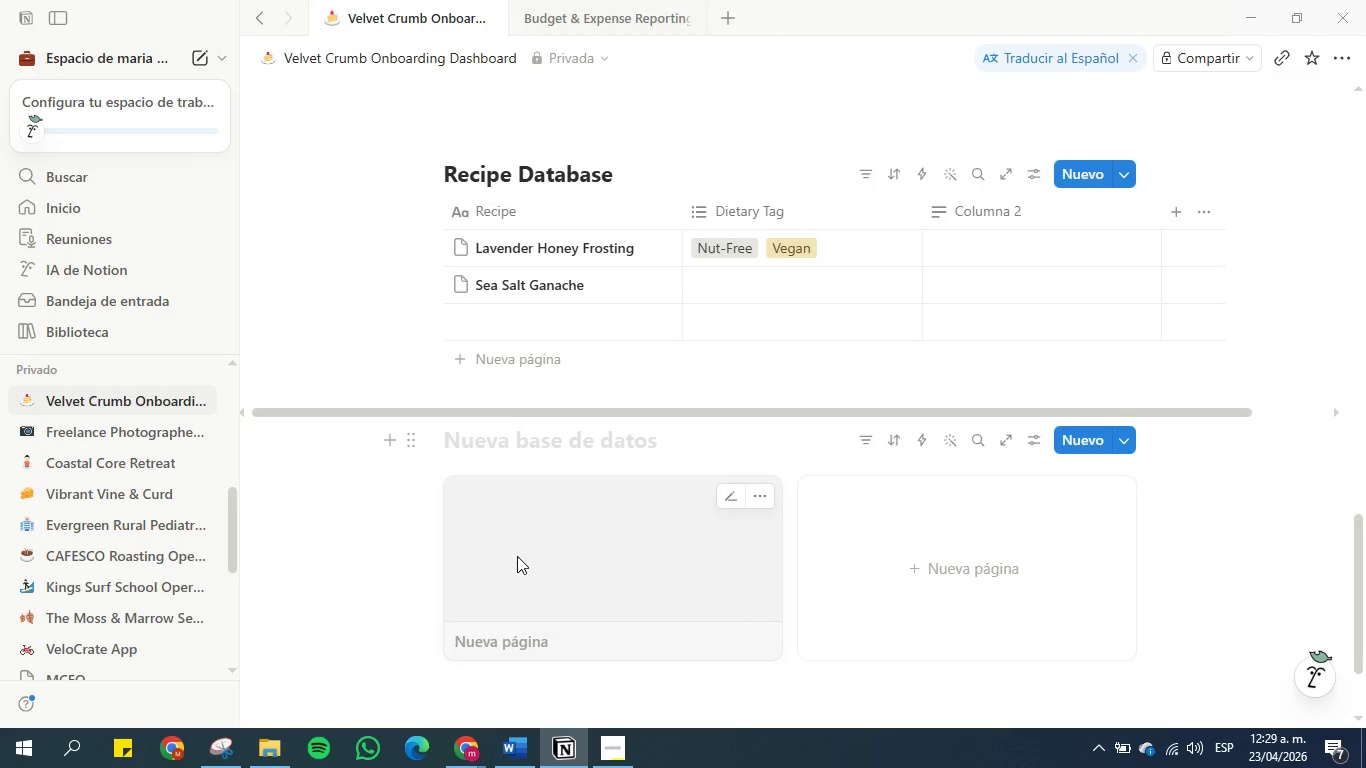 
scroll: coordinate [896, 573], scroll_direction: down, amount: 1.0
 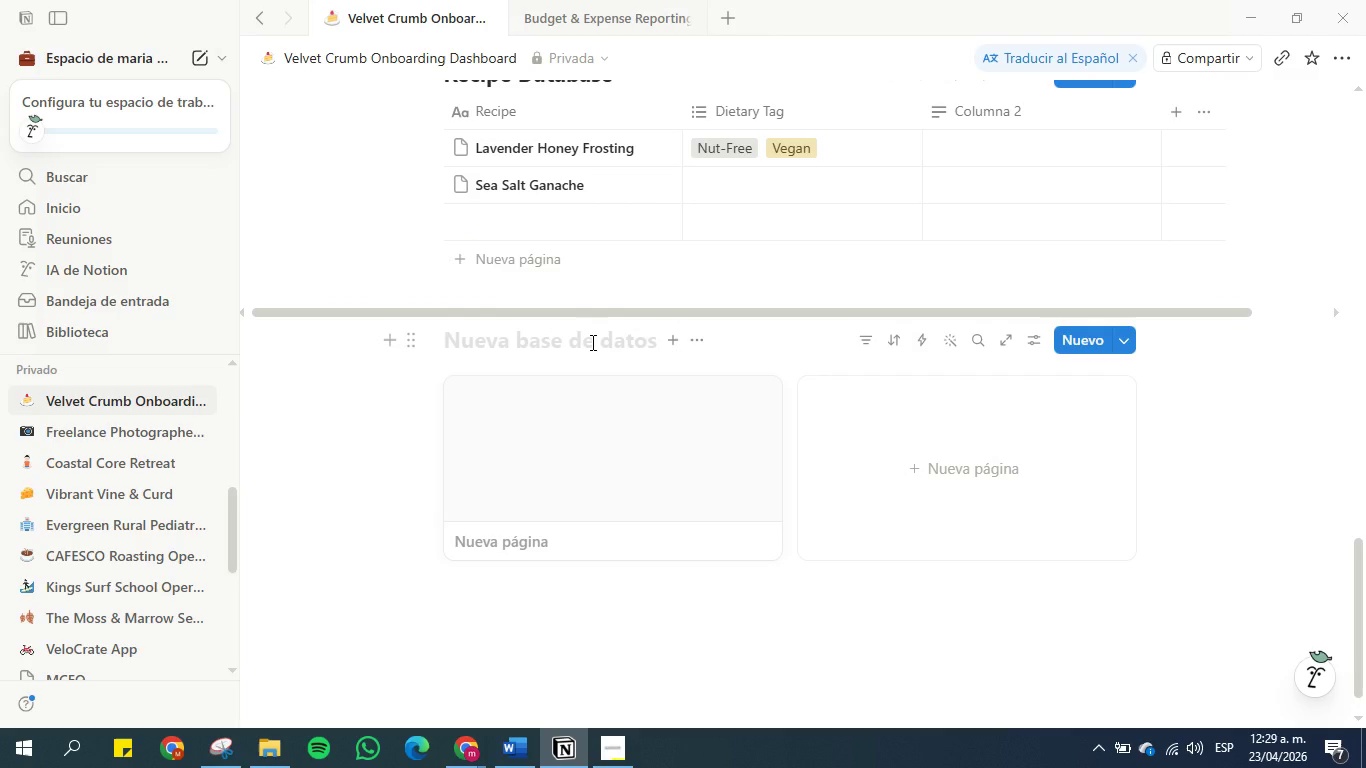 
wait(5.6)
 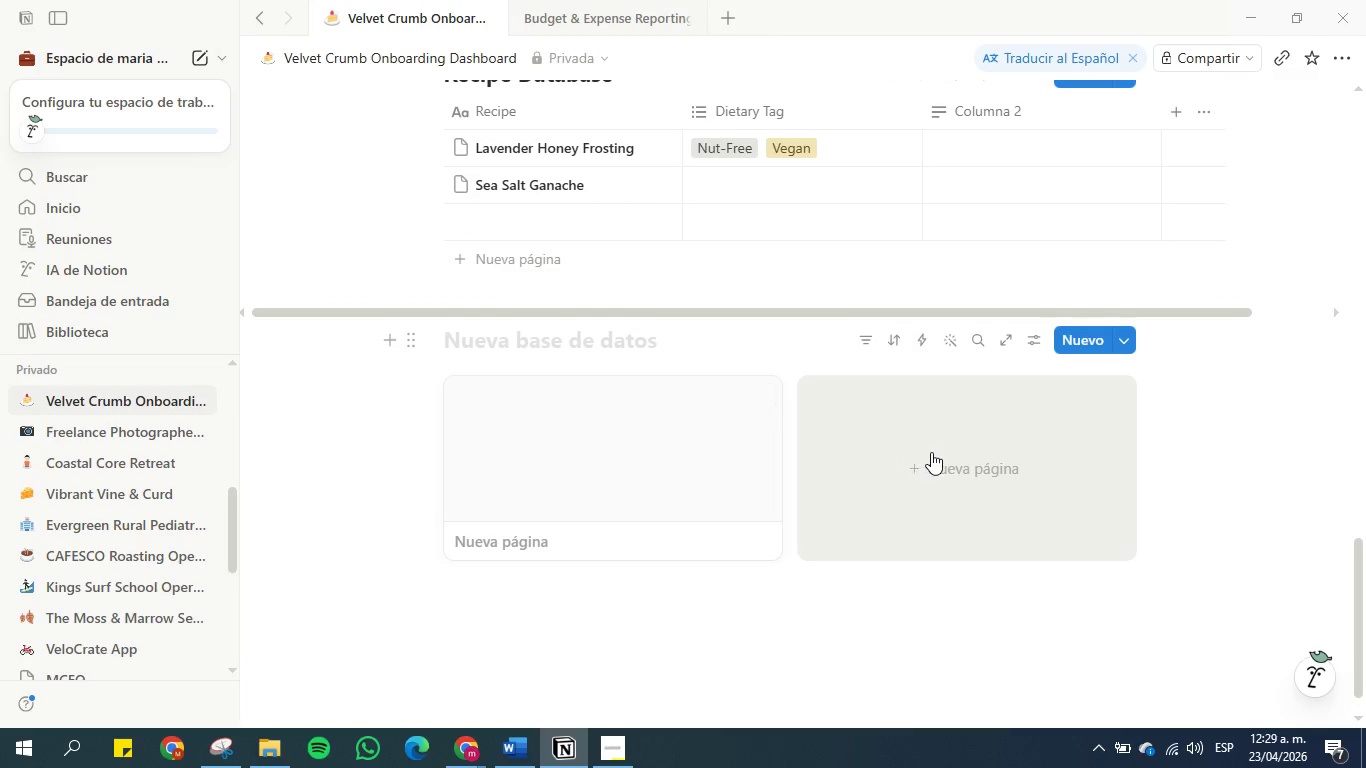 
left_click([513, 755])
 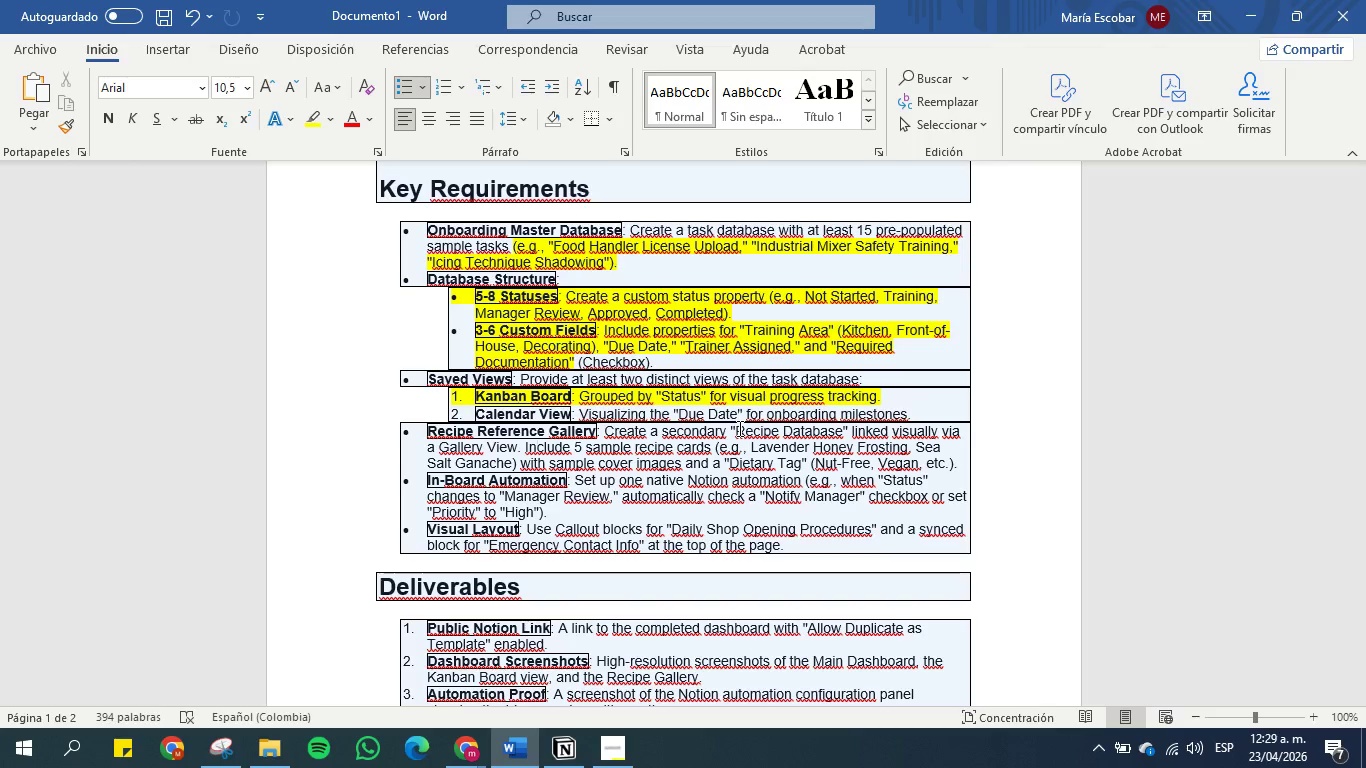 
wait(20.27)
 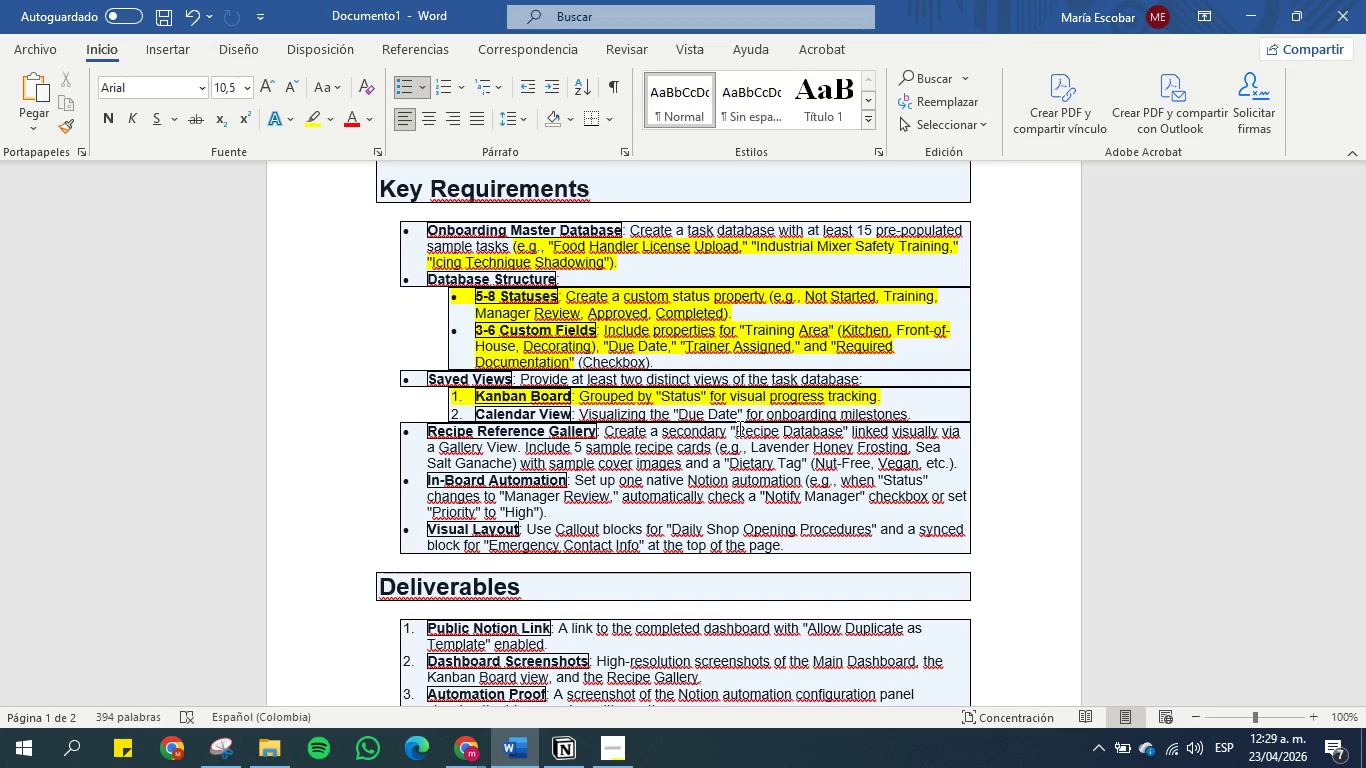 
left_click([1243, 6])
 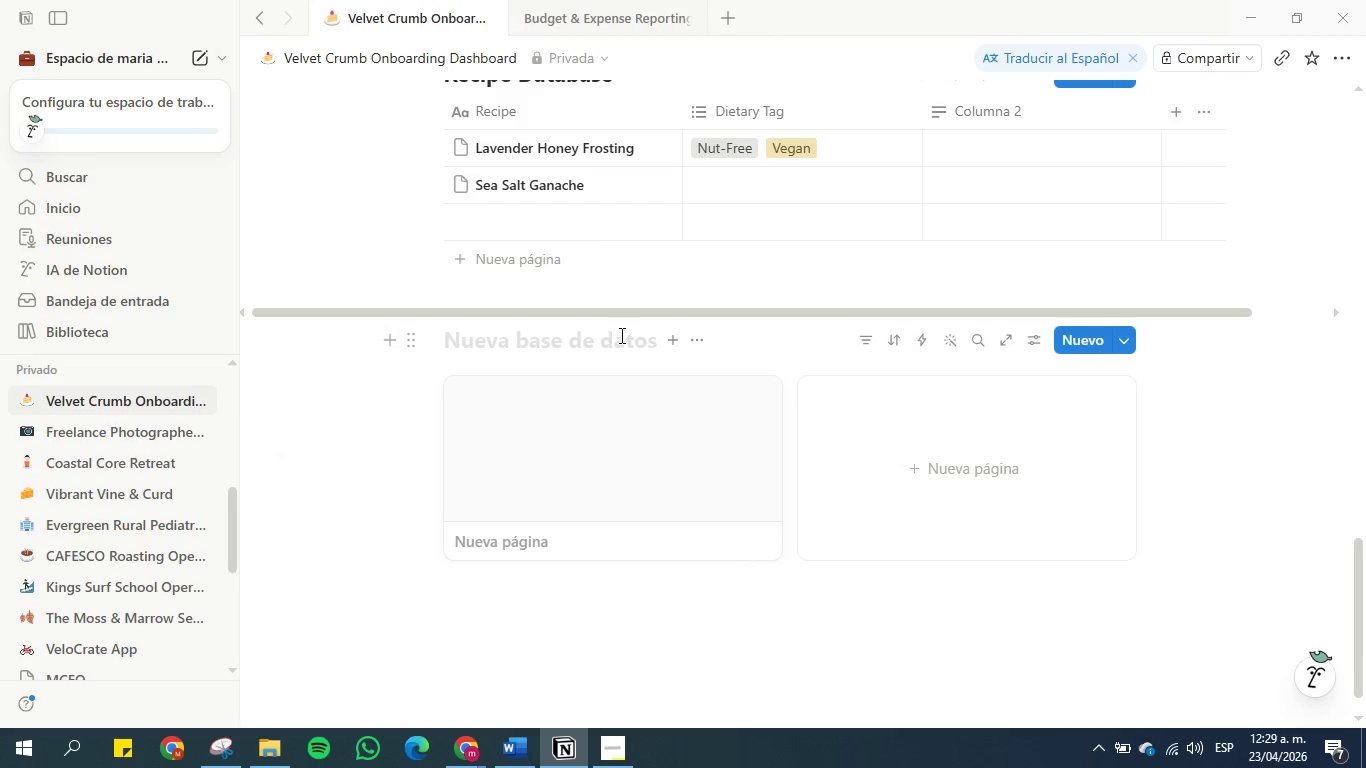 
left_click([673, 341])
 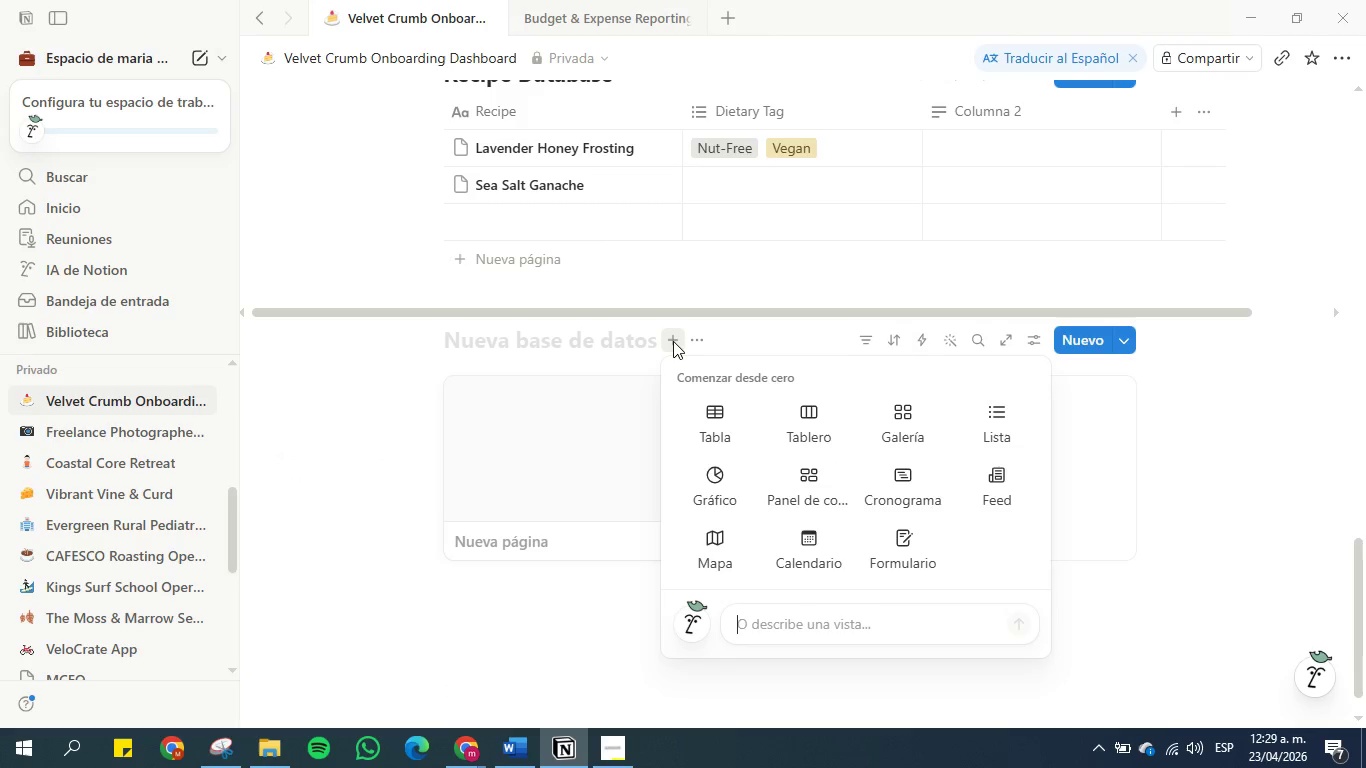 
wait(5.91)
 